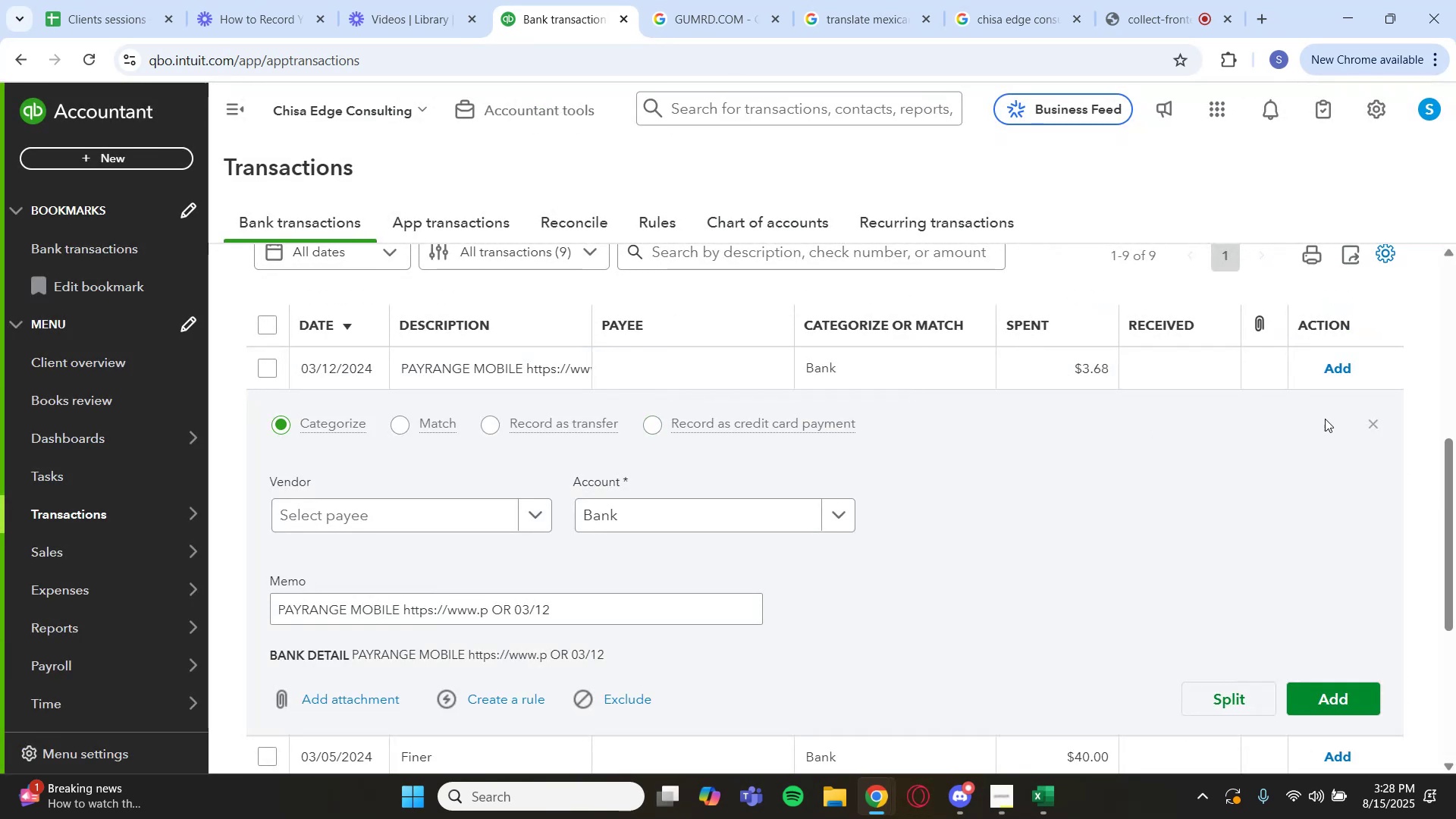 
left_click([1373, 427])
 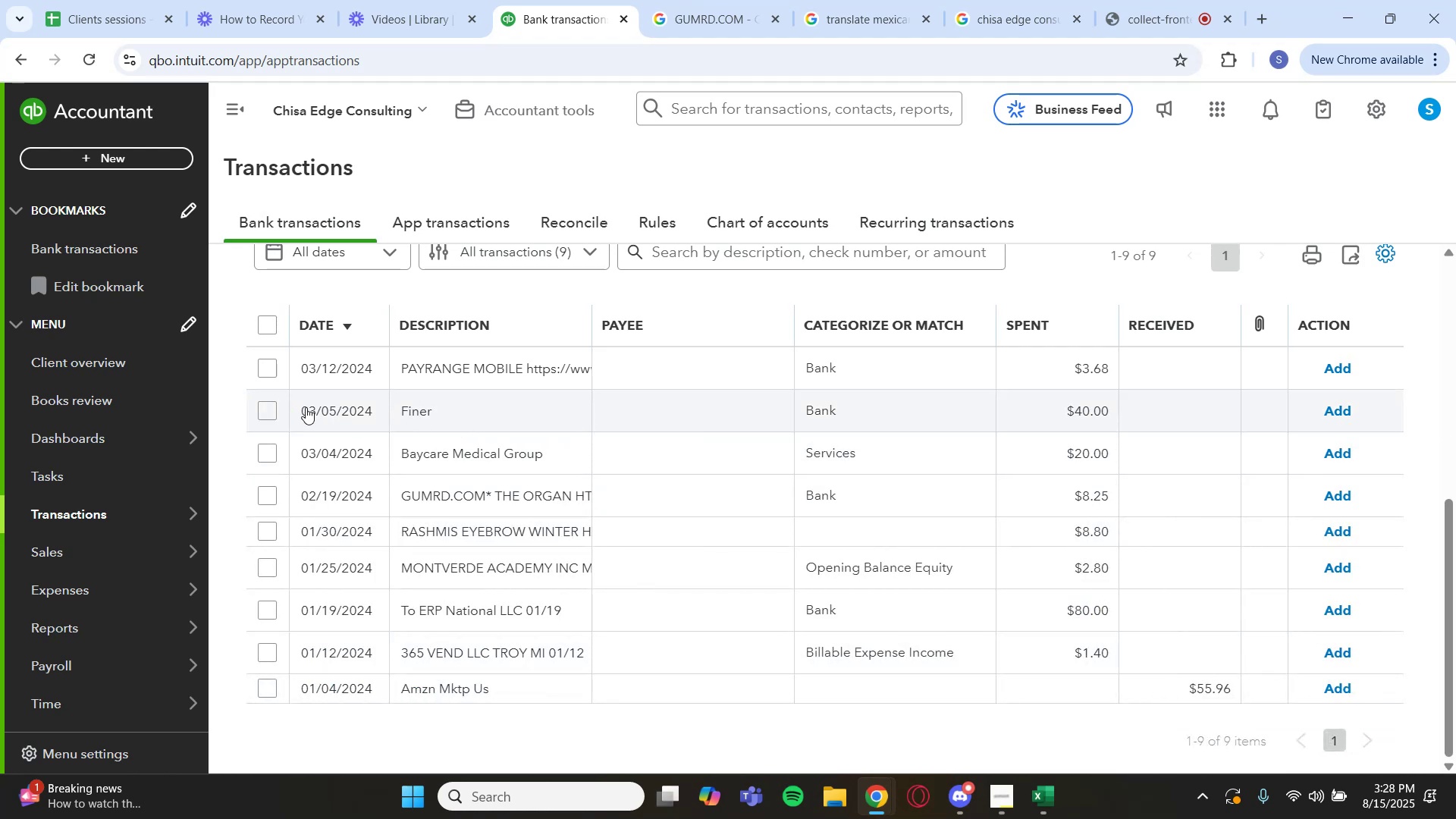 
wait(5.29)
 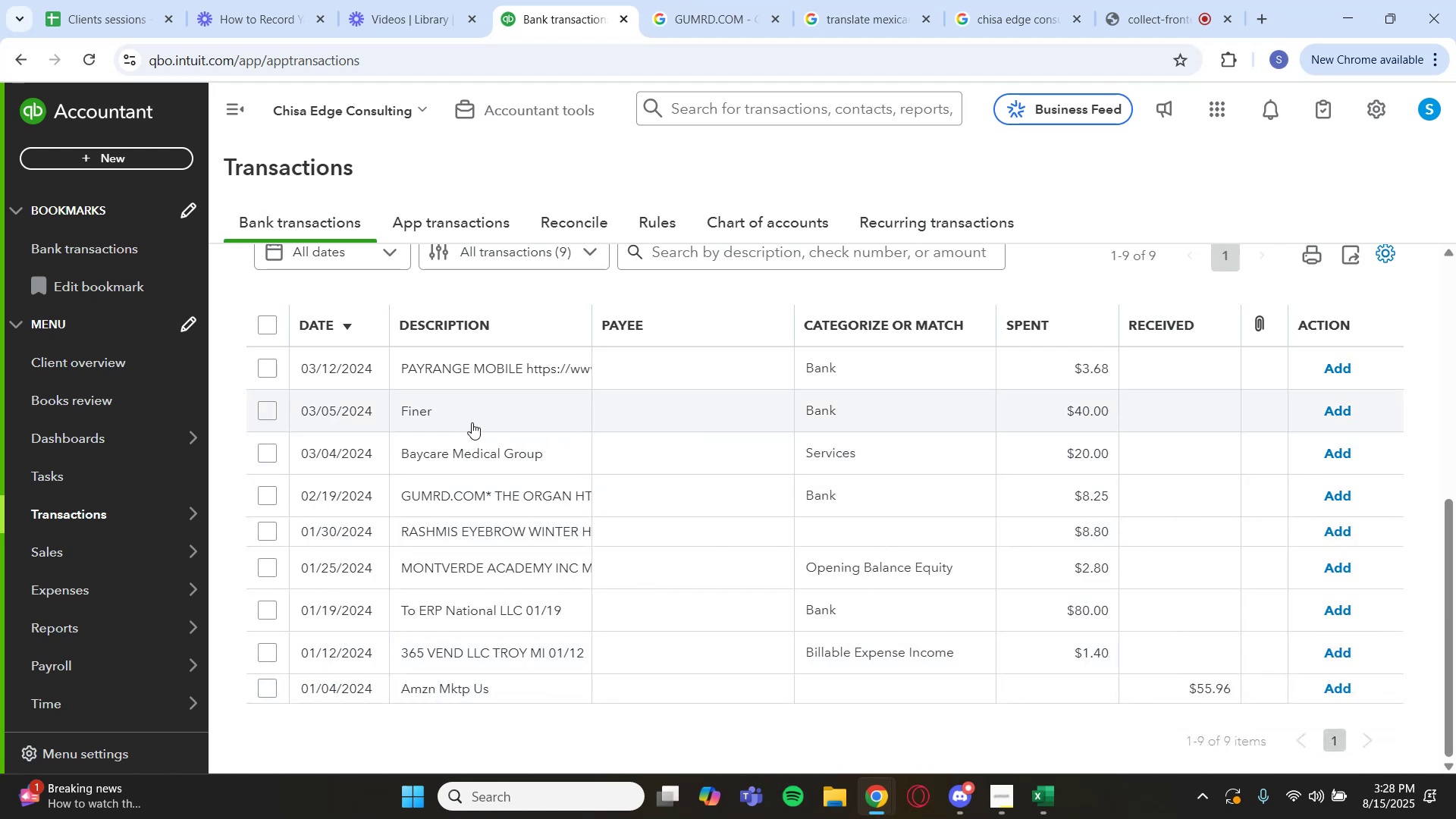 
left_click([264, 453])
 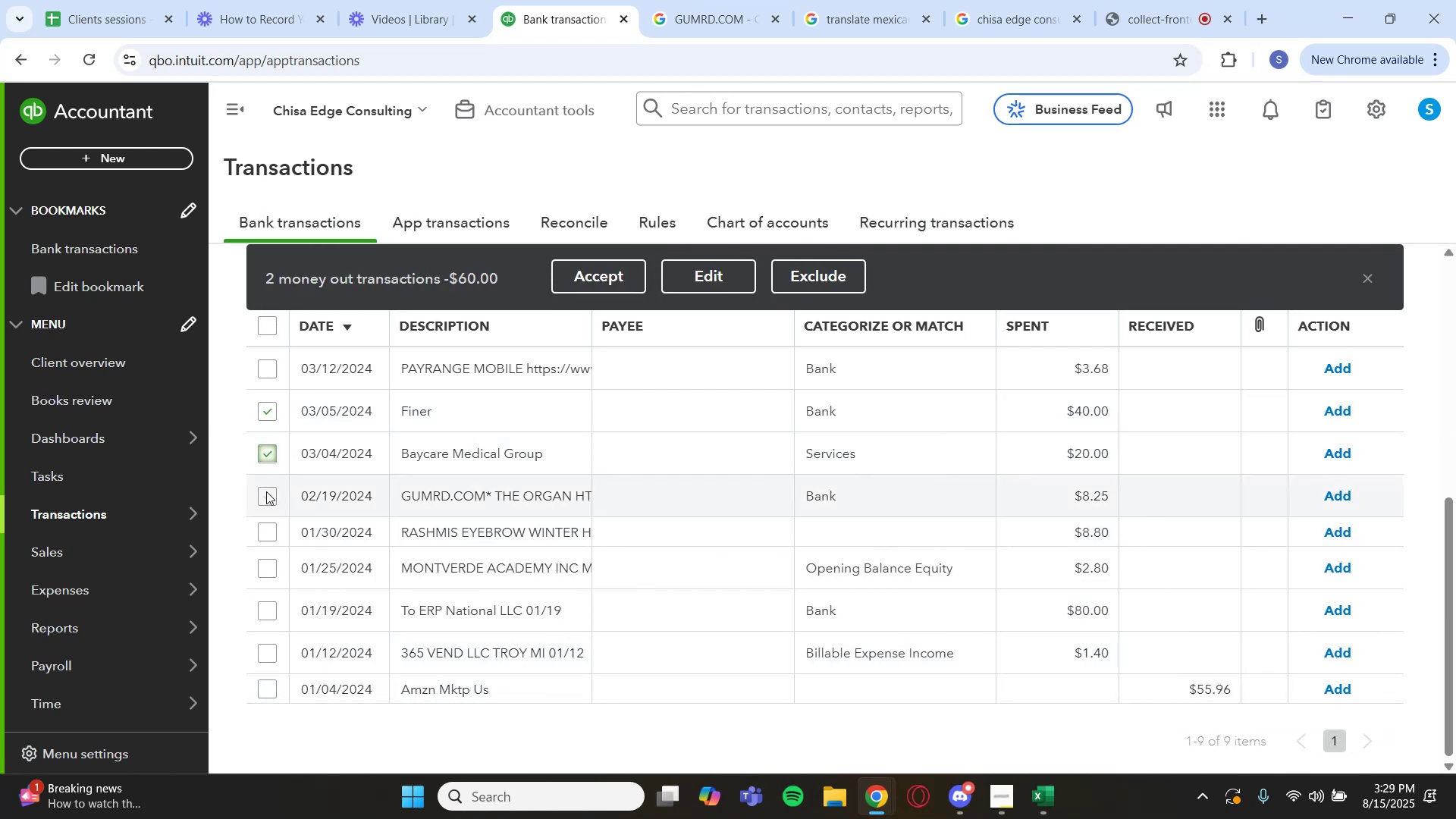 
left_click([265, 492])
 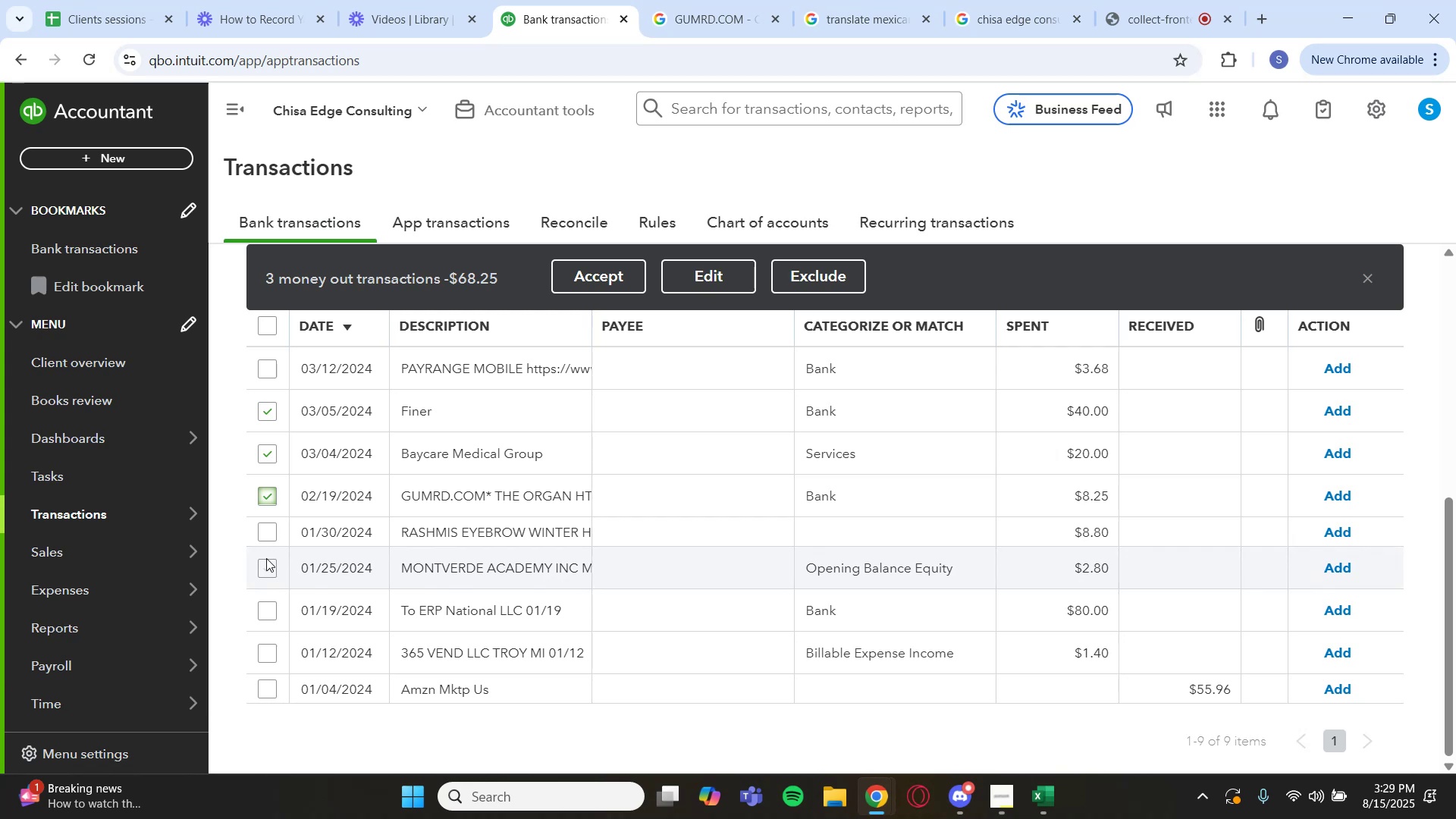 
wait(8.36)
 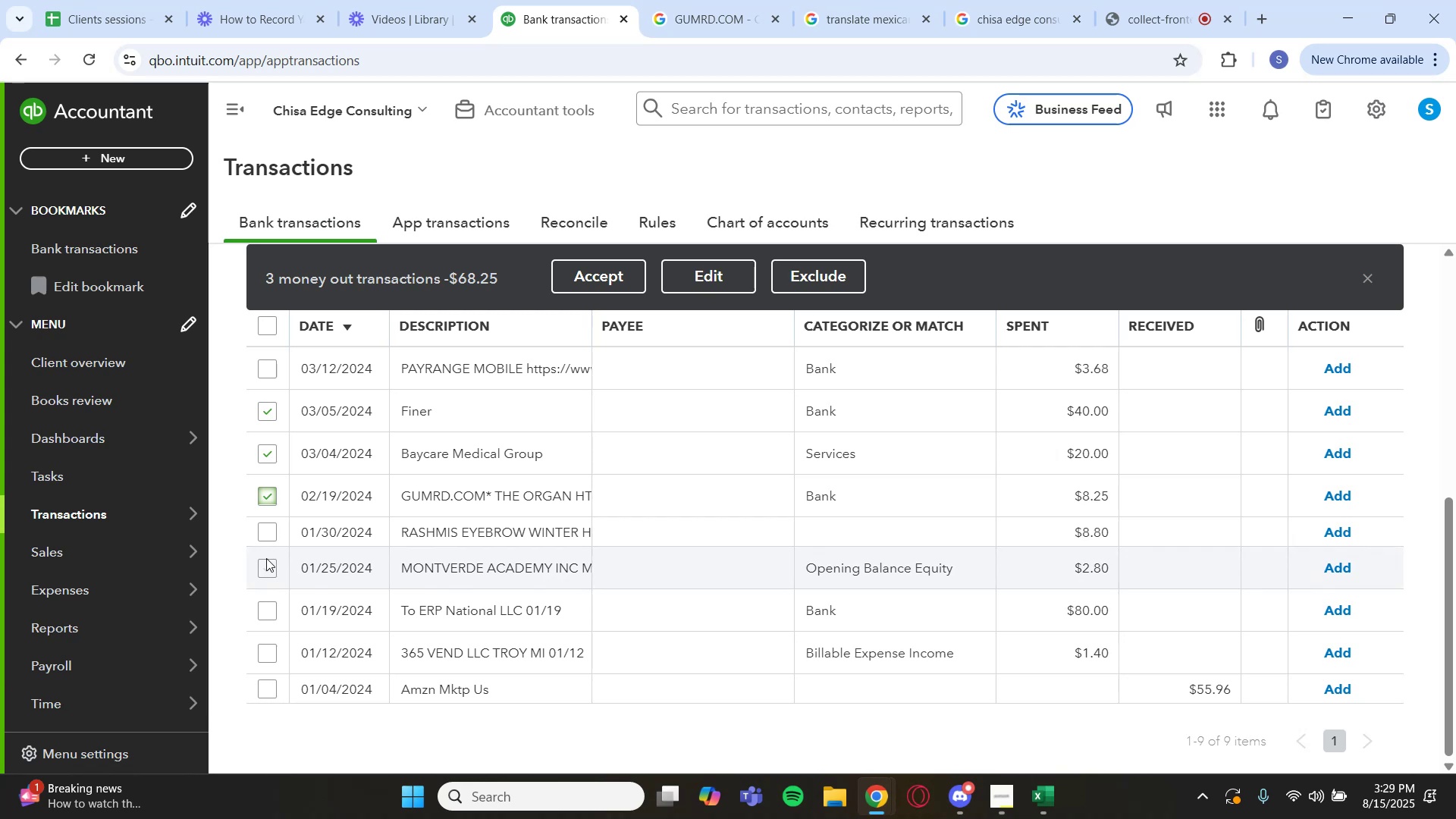 
left_click([268, 498])
 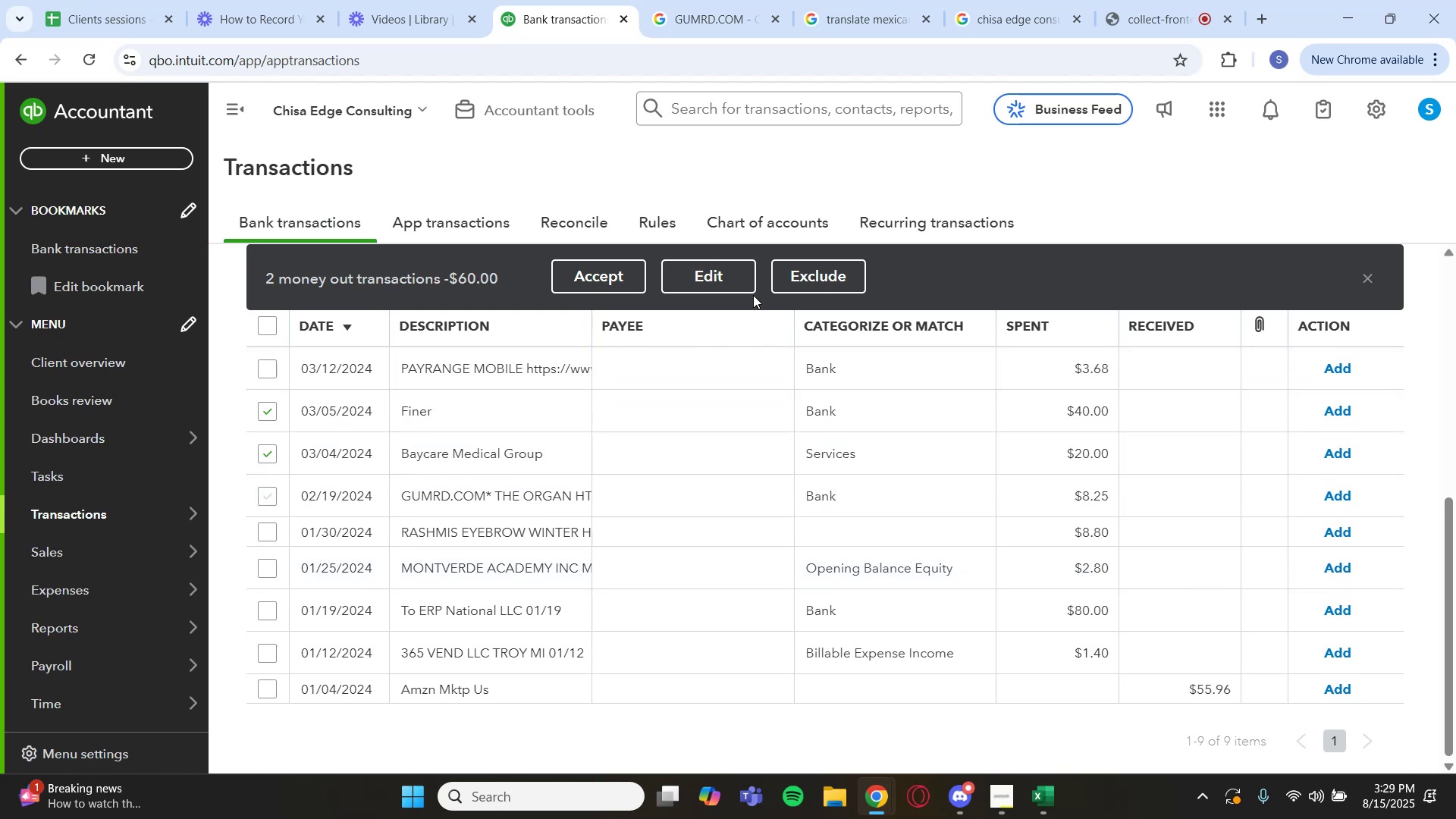 
left_click([707, 275])
 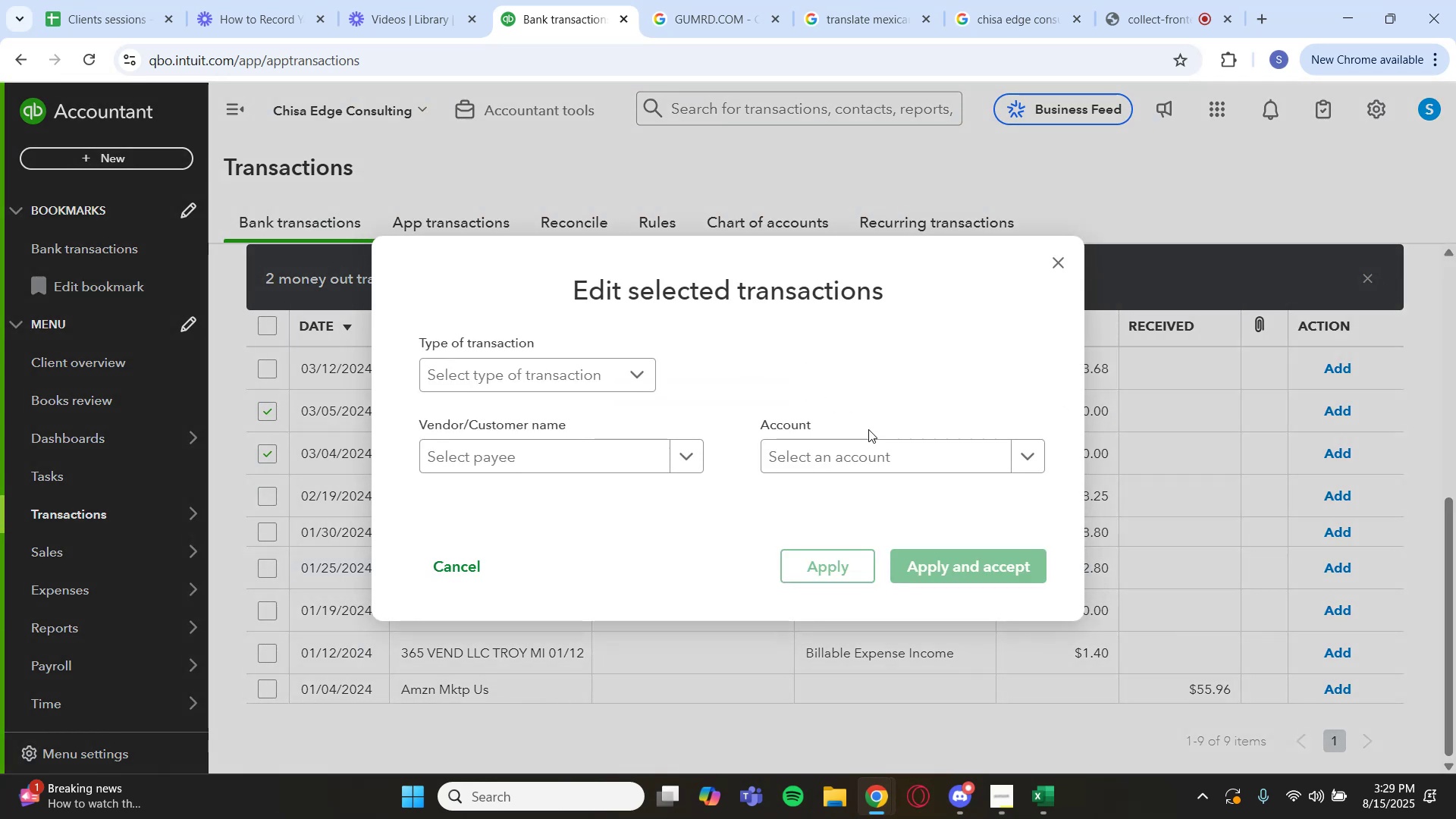 
left_click([883, 450])
 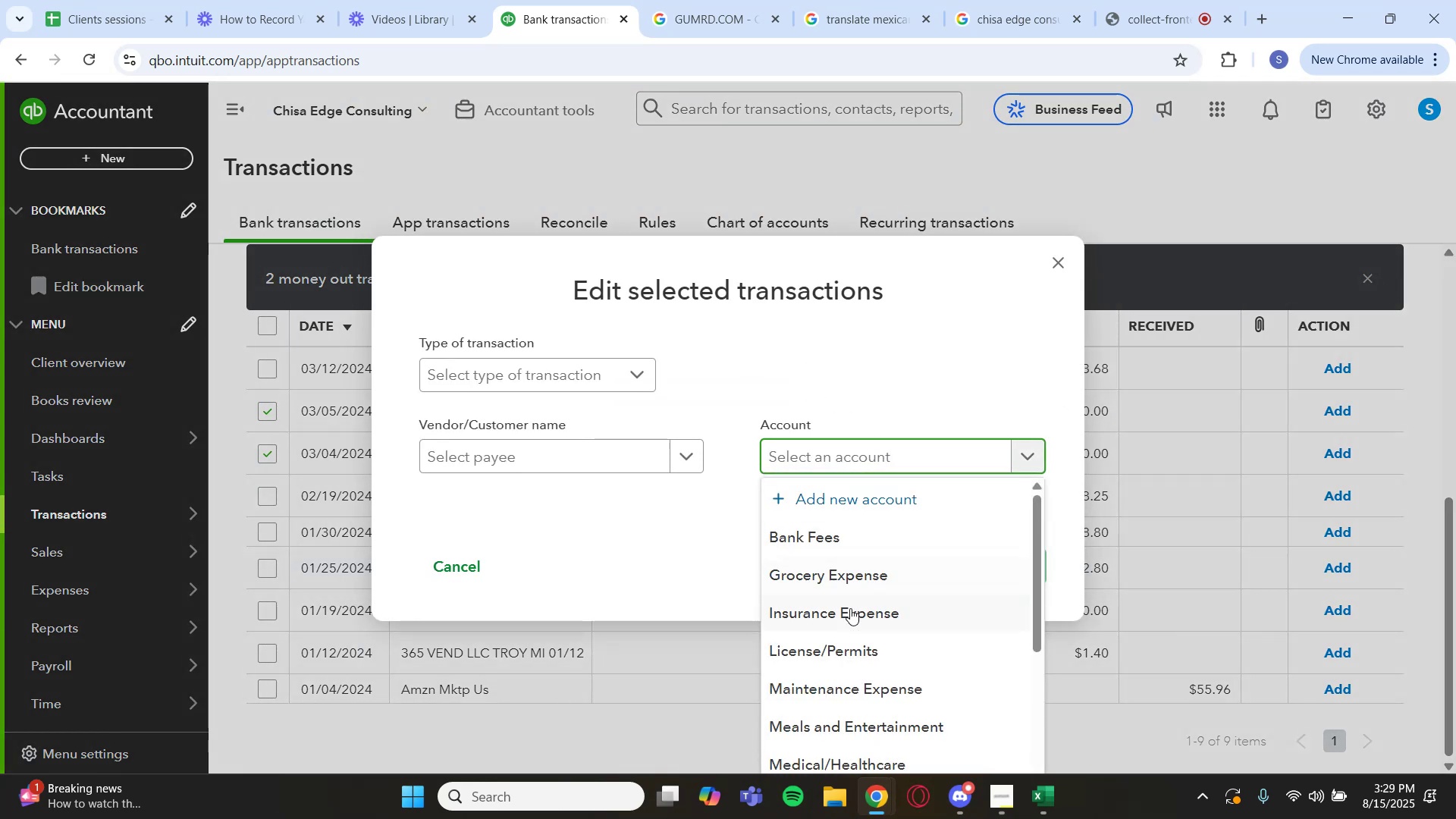 
scroll: coordinate [843, 647], scroll_direction: down, amount: 2.0
 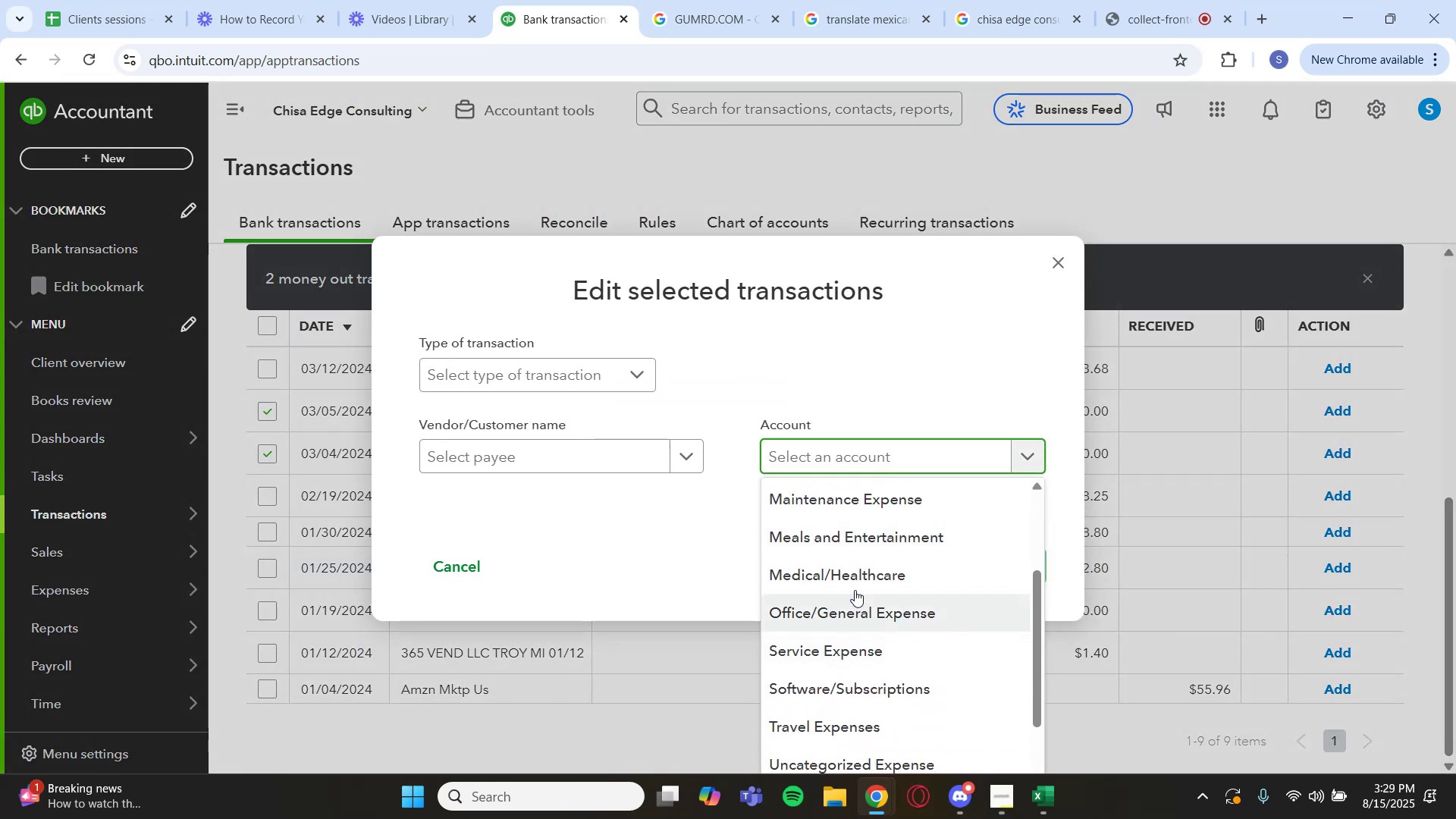 
left_click([852, 576])
 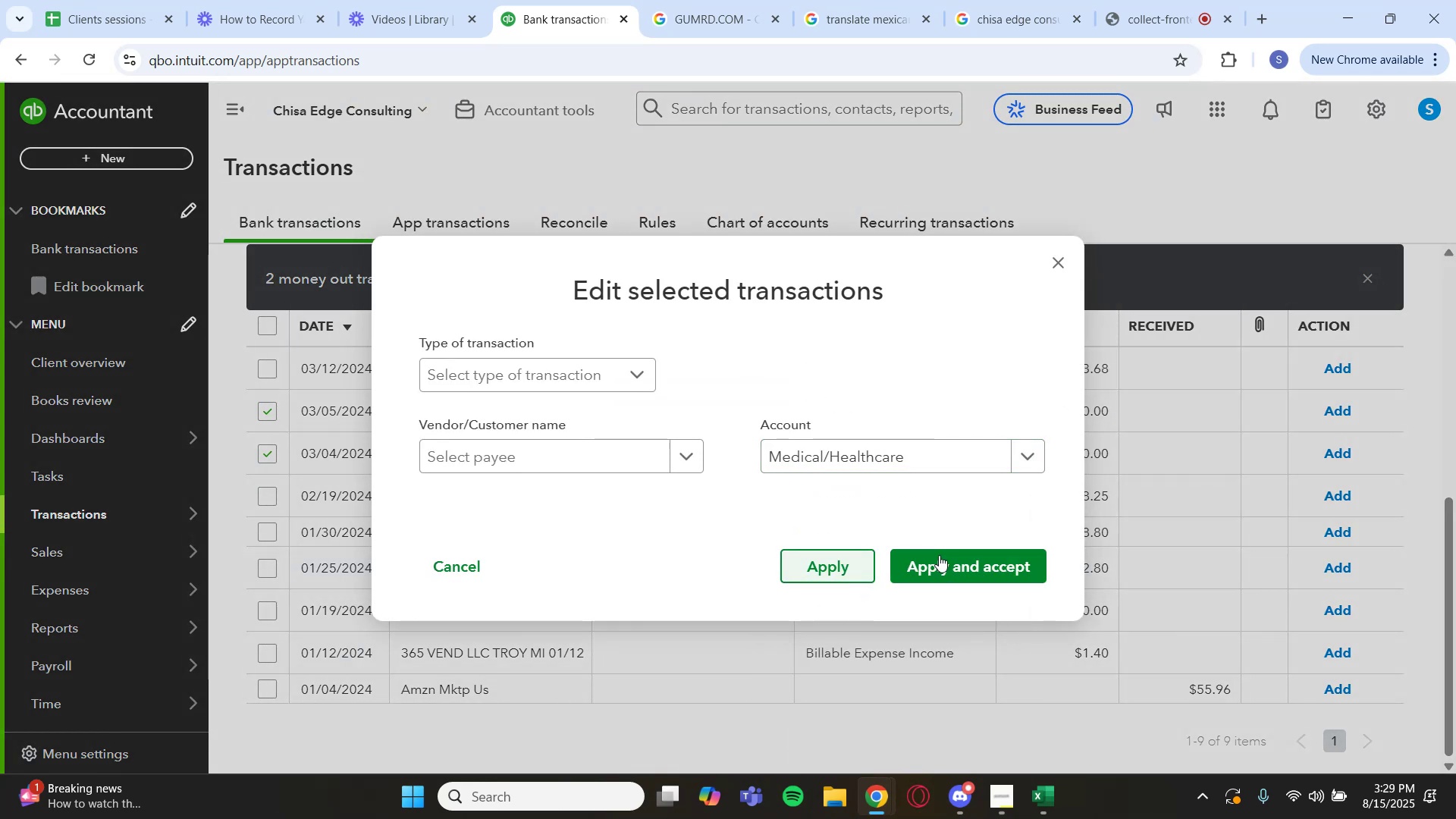 
left_click([942, 554])
 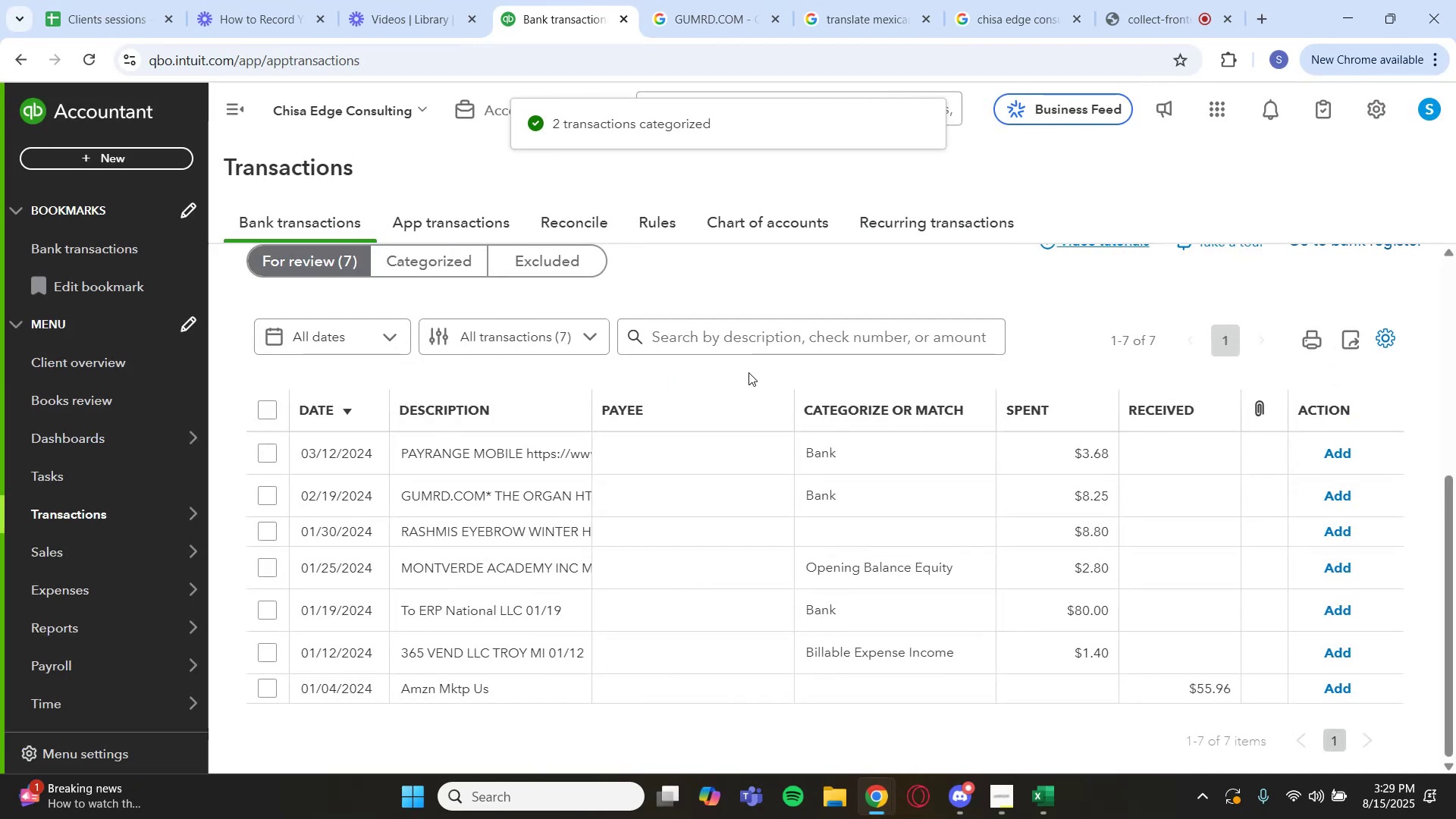 
wait(25.24)
 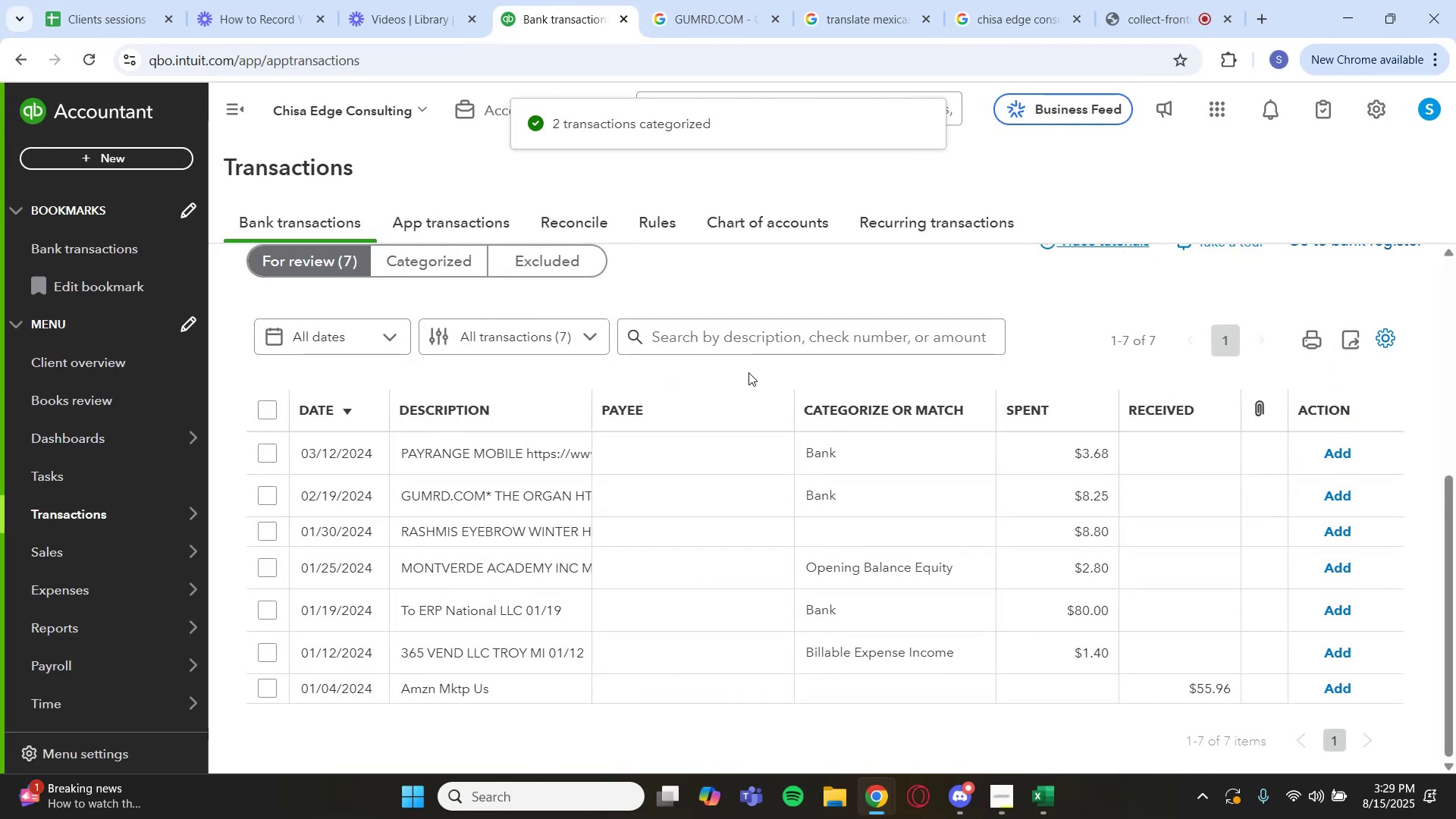 
left_click([1175, 0])
 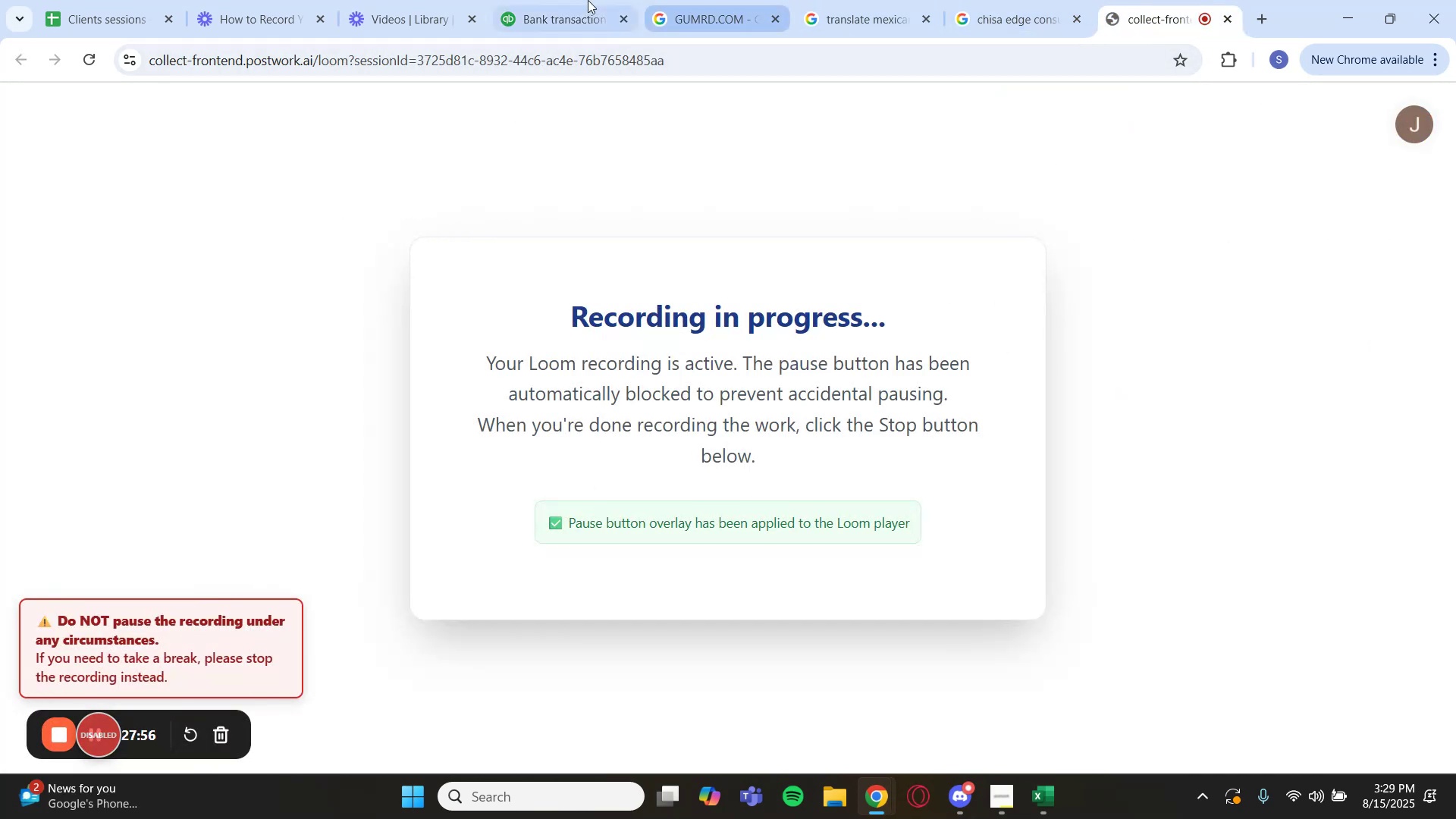 
left_click([538, 0])
 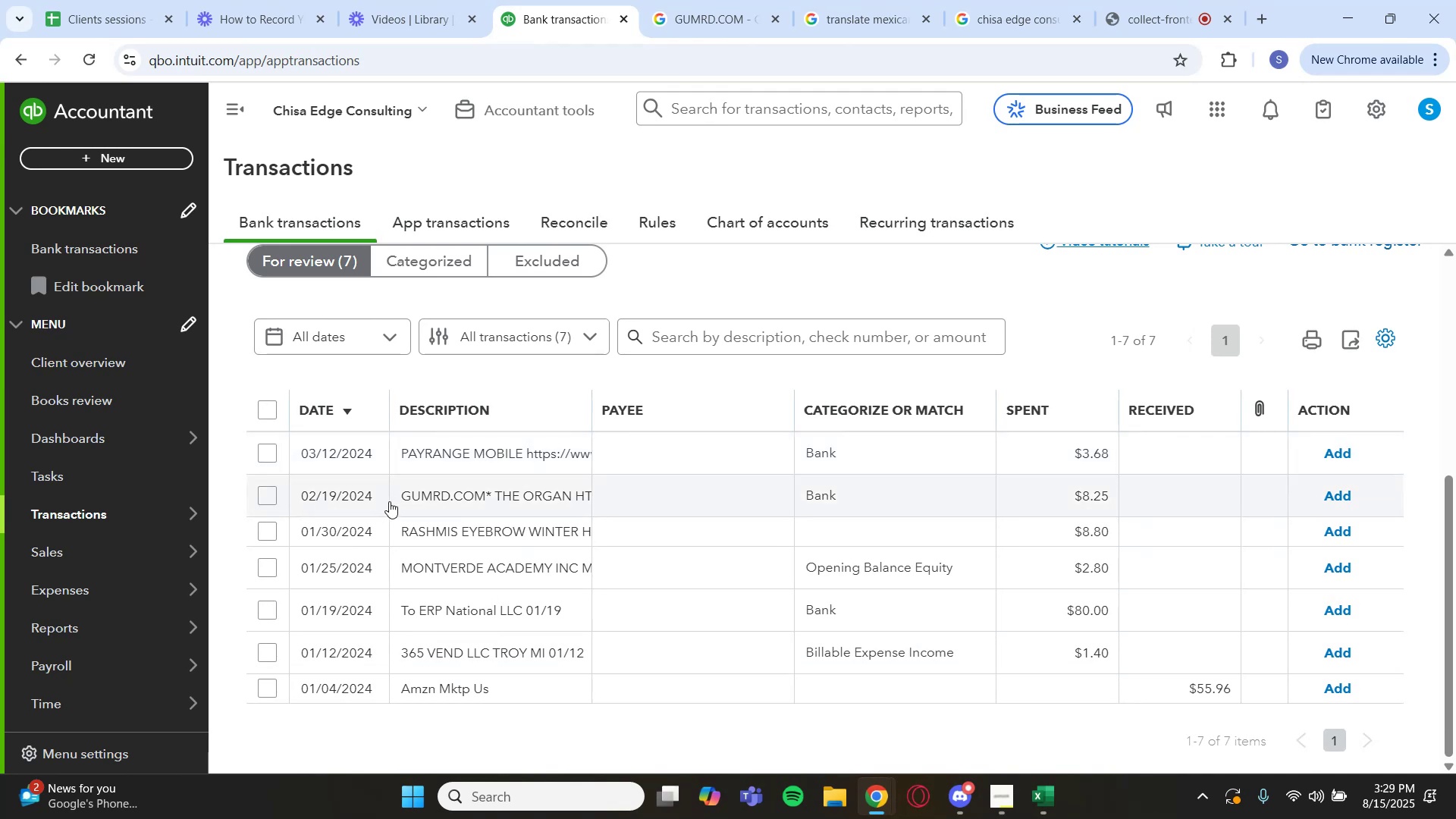 
wait(6.68)
 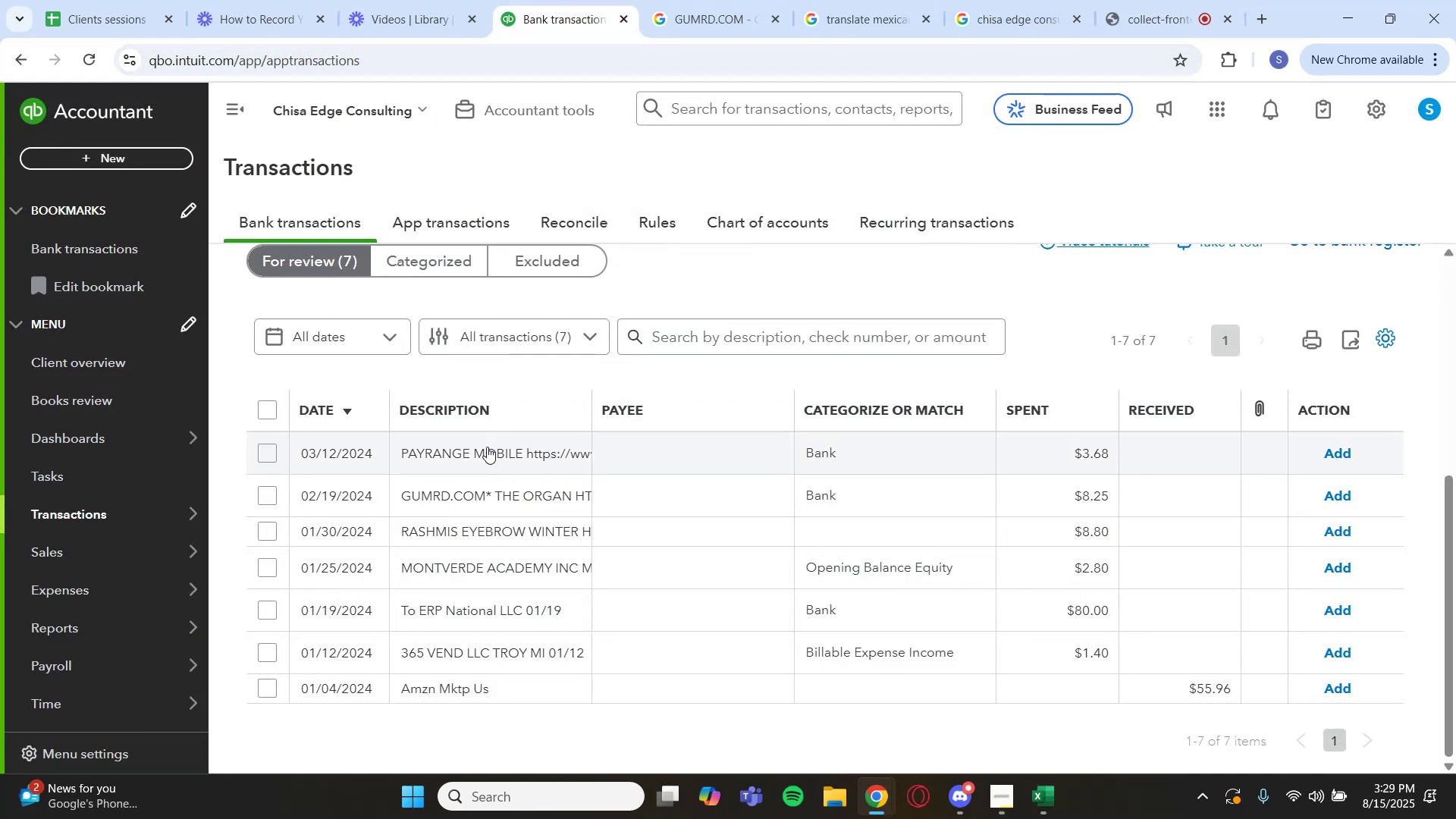 
left_click([270, 450])
 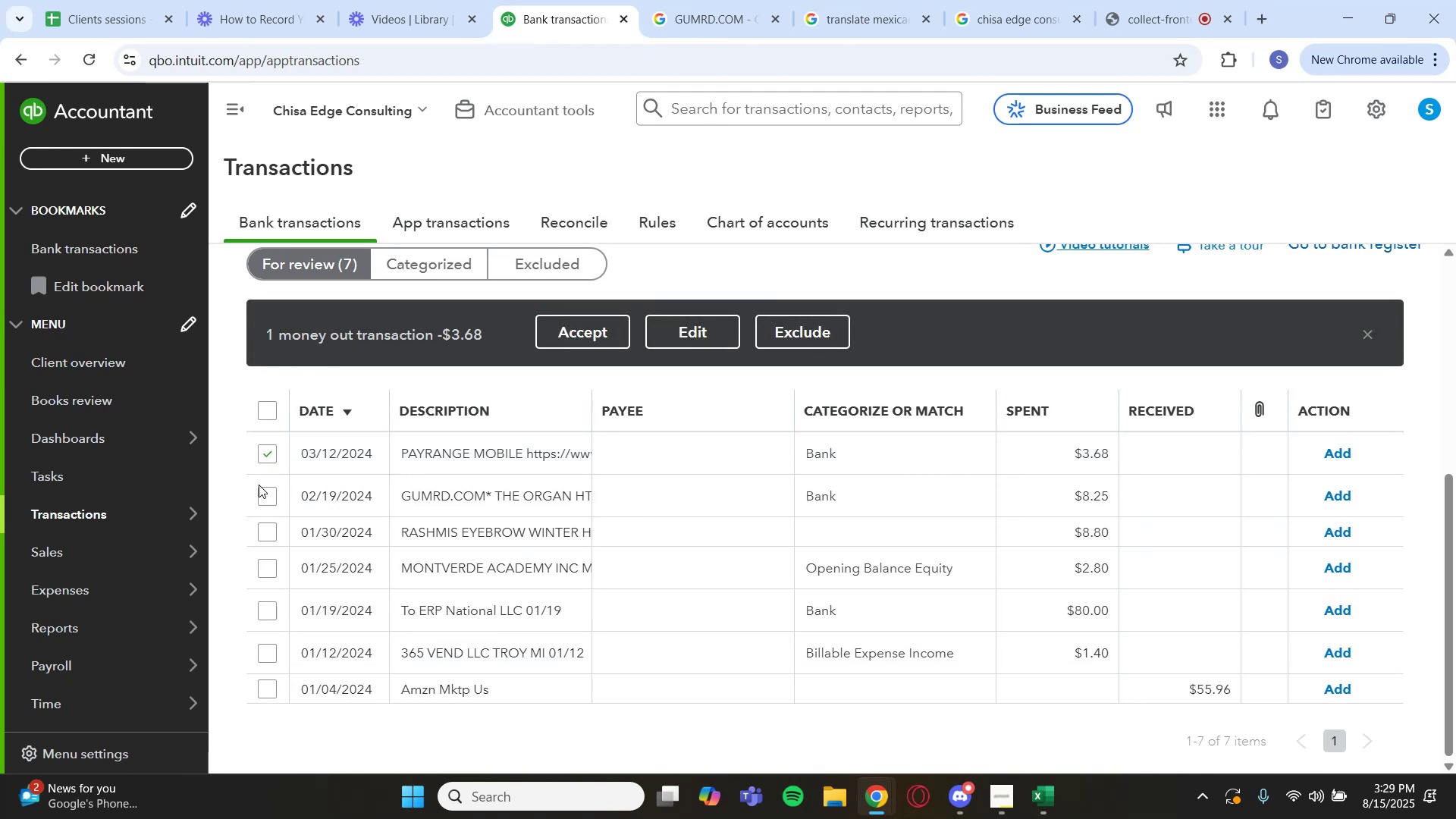 
left_click([263, 494])
 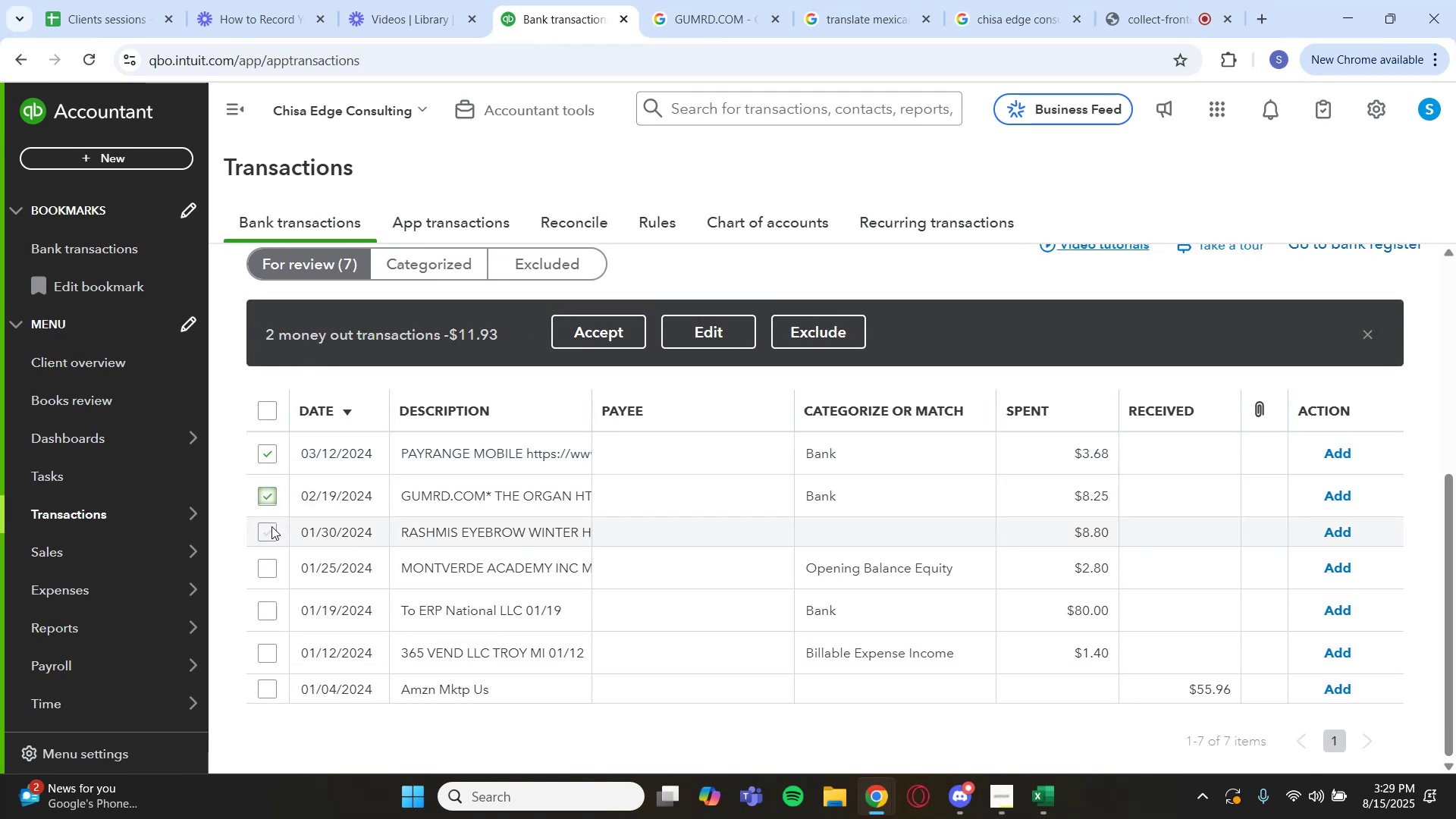 
left_click([272, 531])
 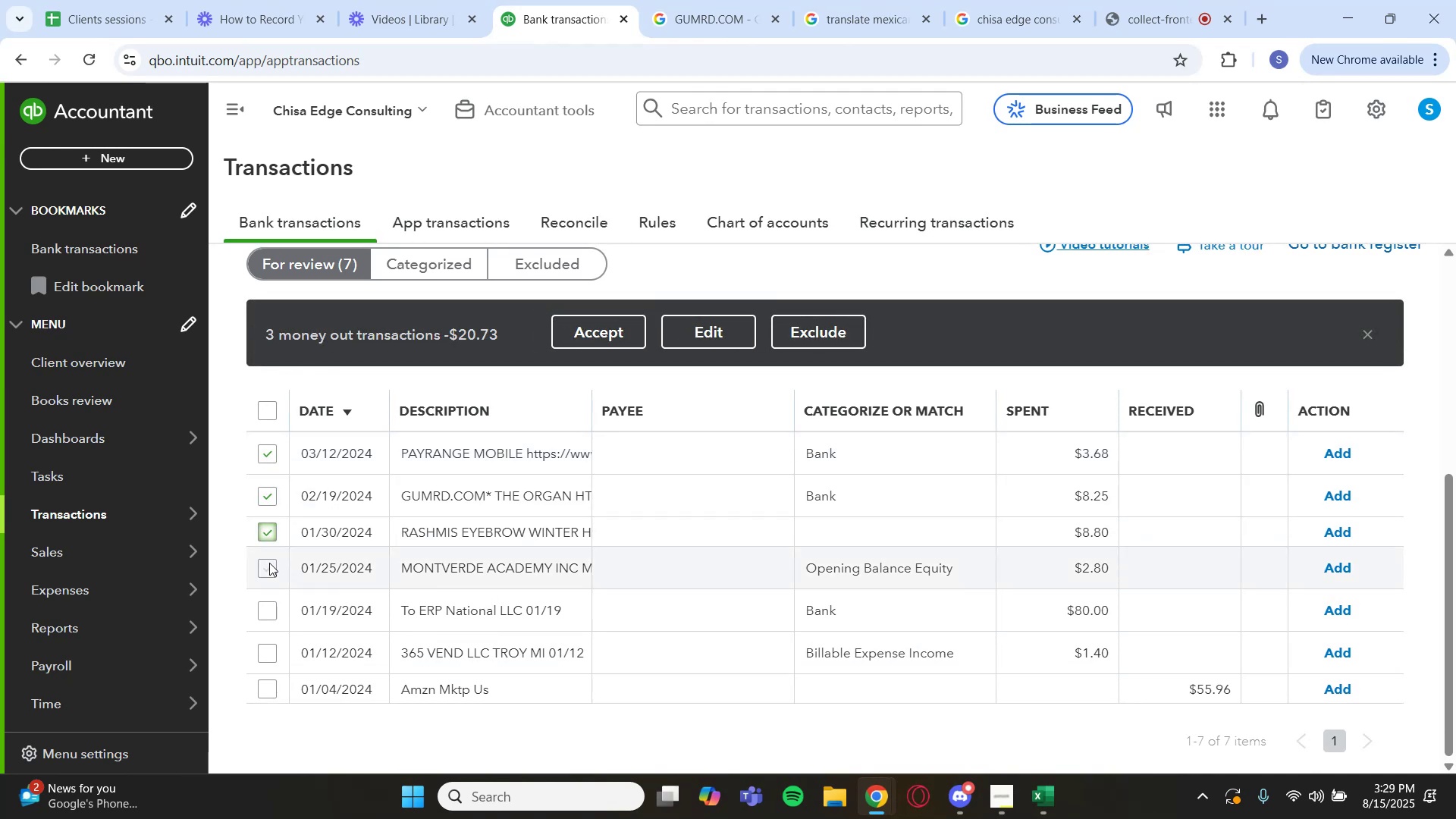 
left_click([265, 568])
 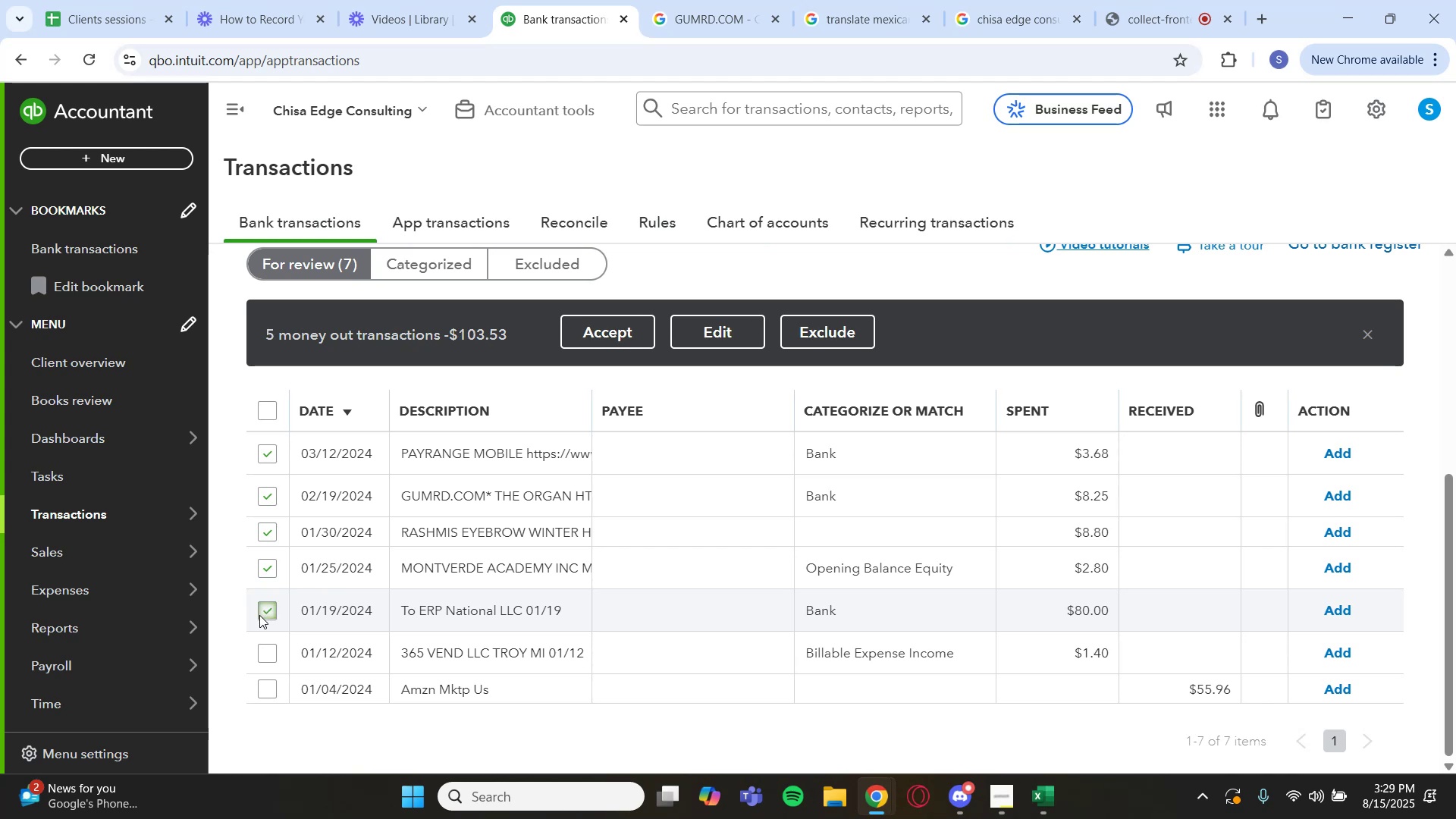 
left_click([263, 656])
 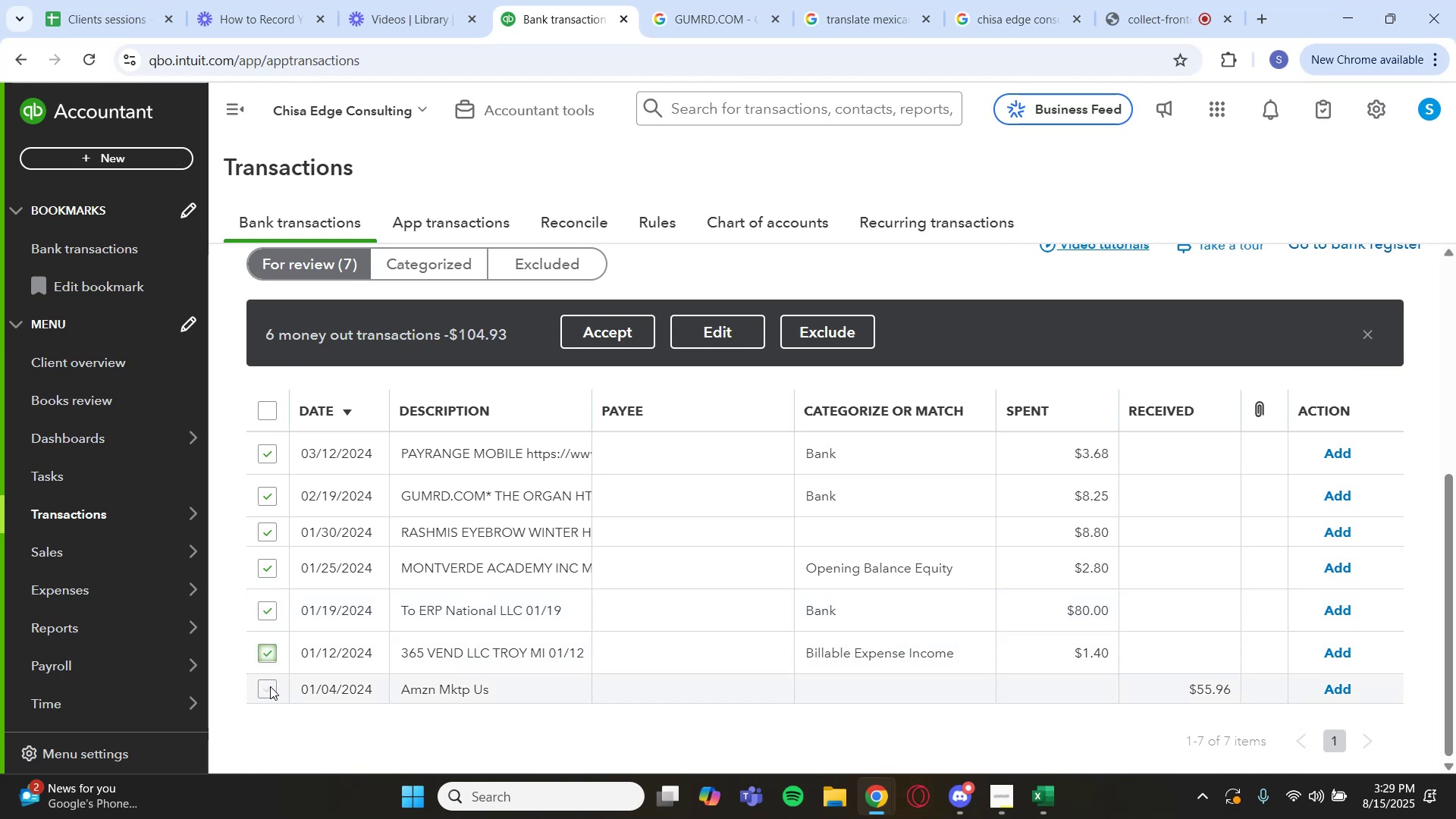 
left_click([409, 692])
 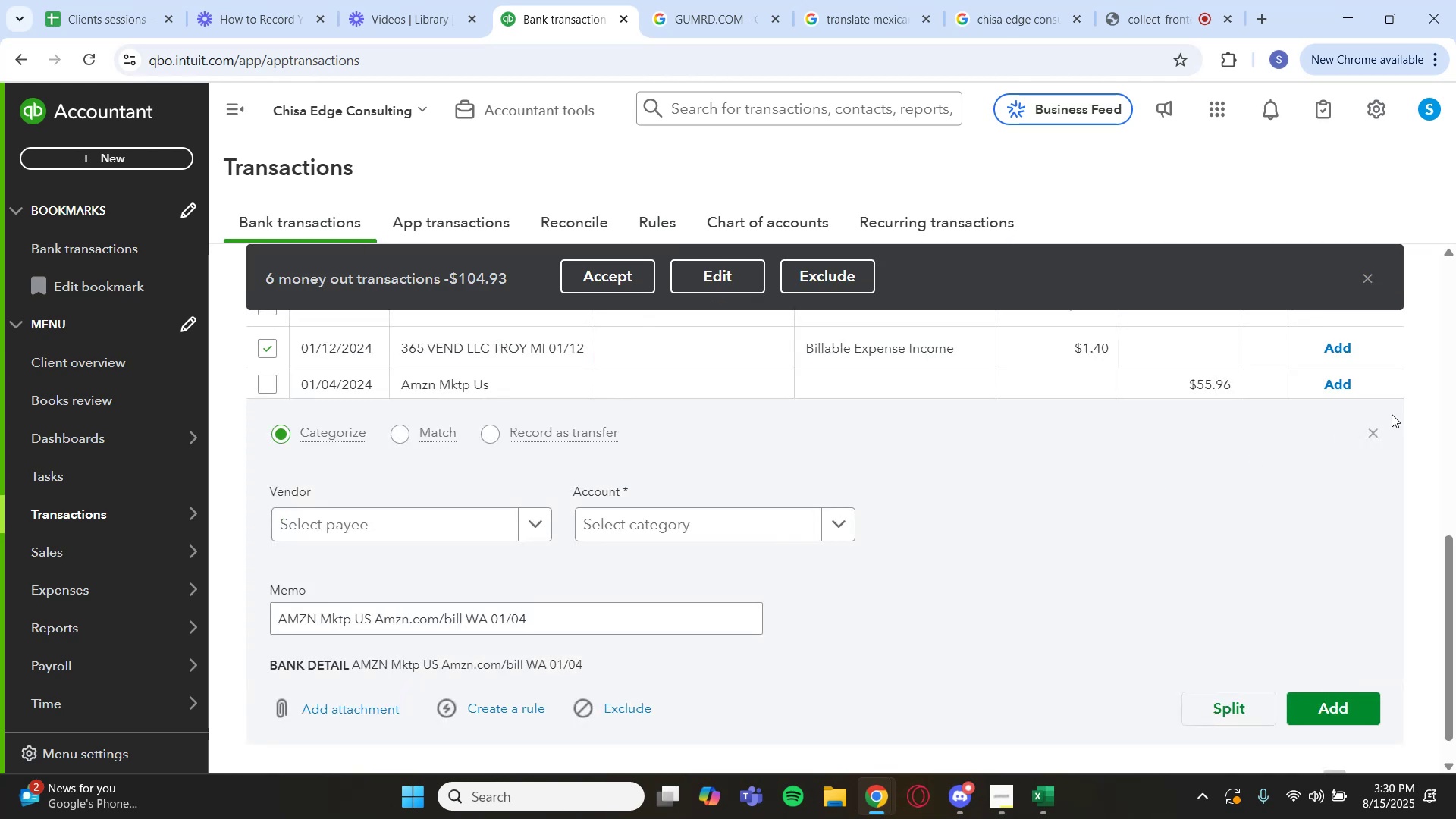 
left_click([1373, 433])
 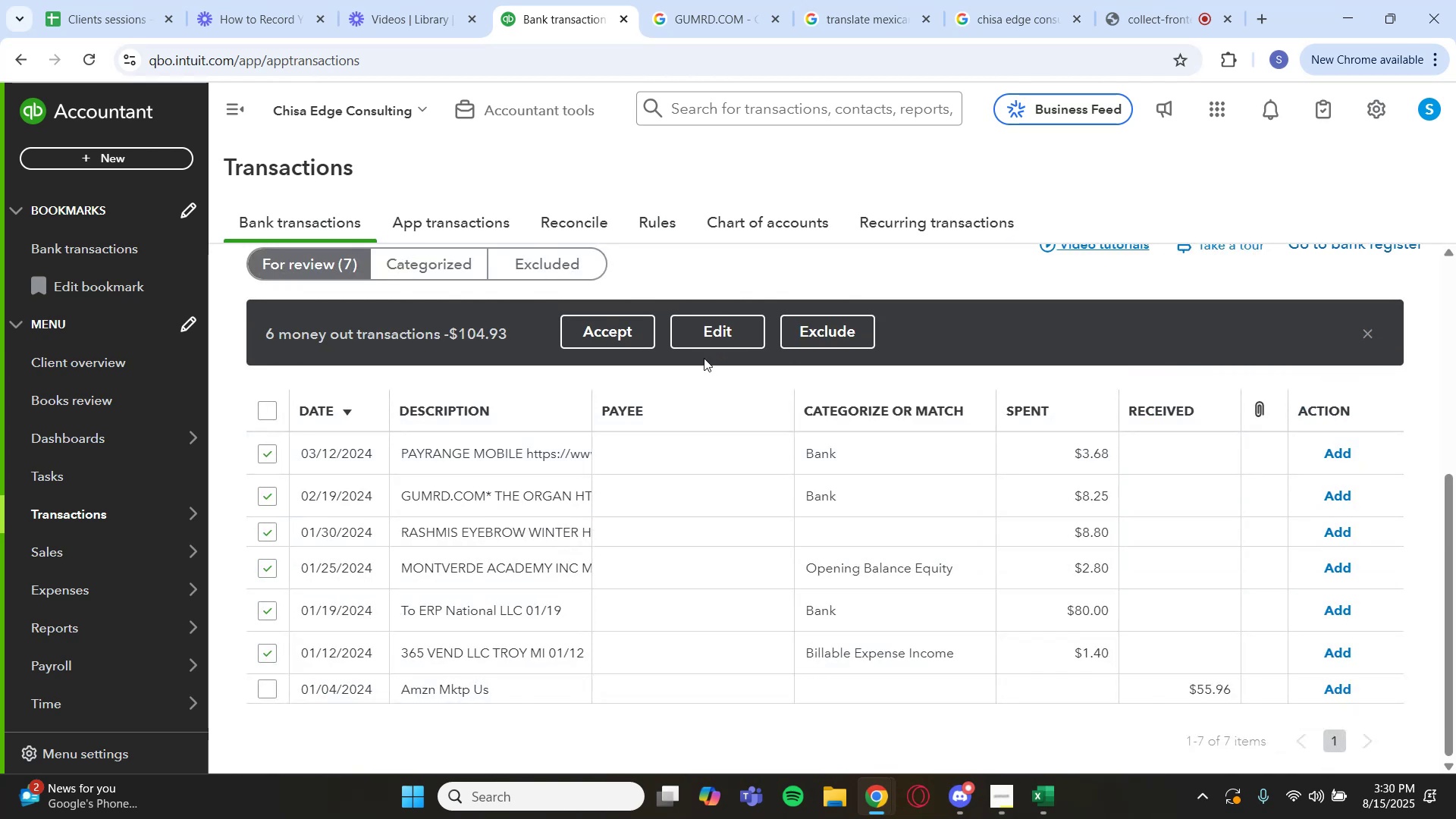 
left_click([711, 331])
 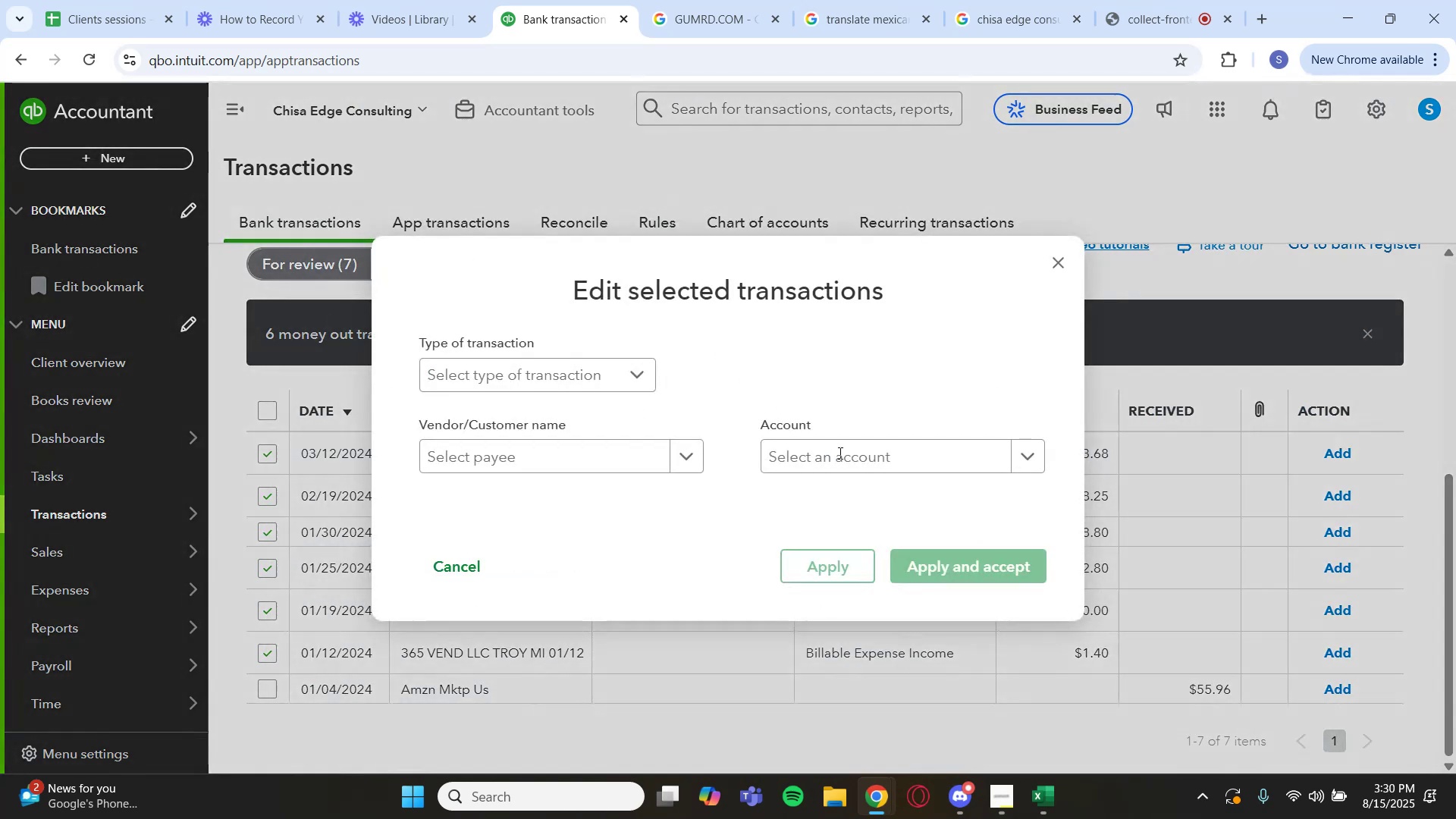 
left_click([896, 472])
 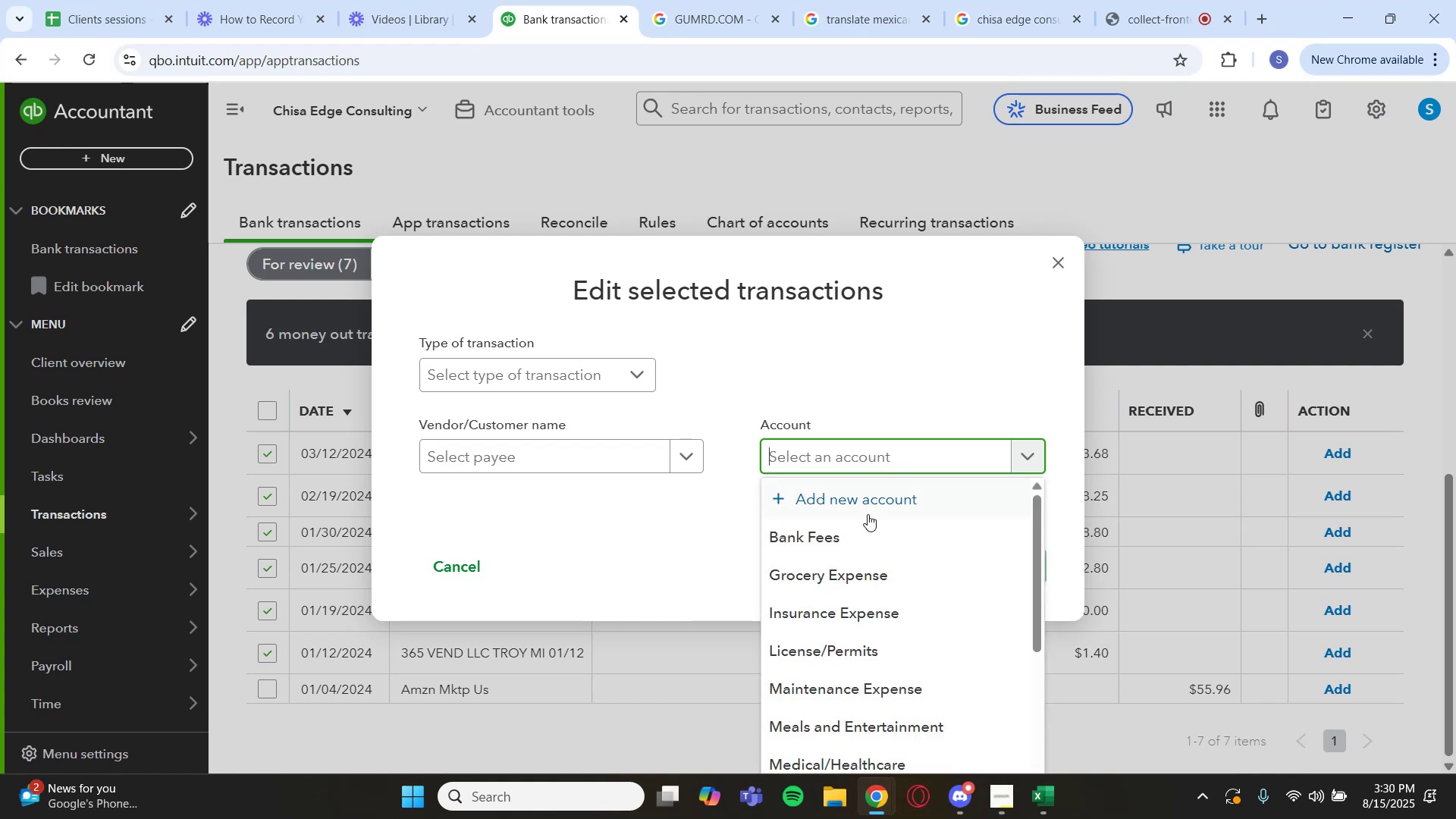 
scroll: coordinate [852, 627], scroll_direction: down, amount: 3.0
 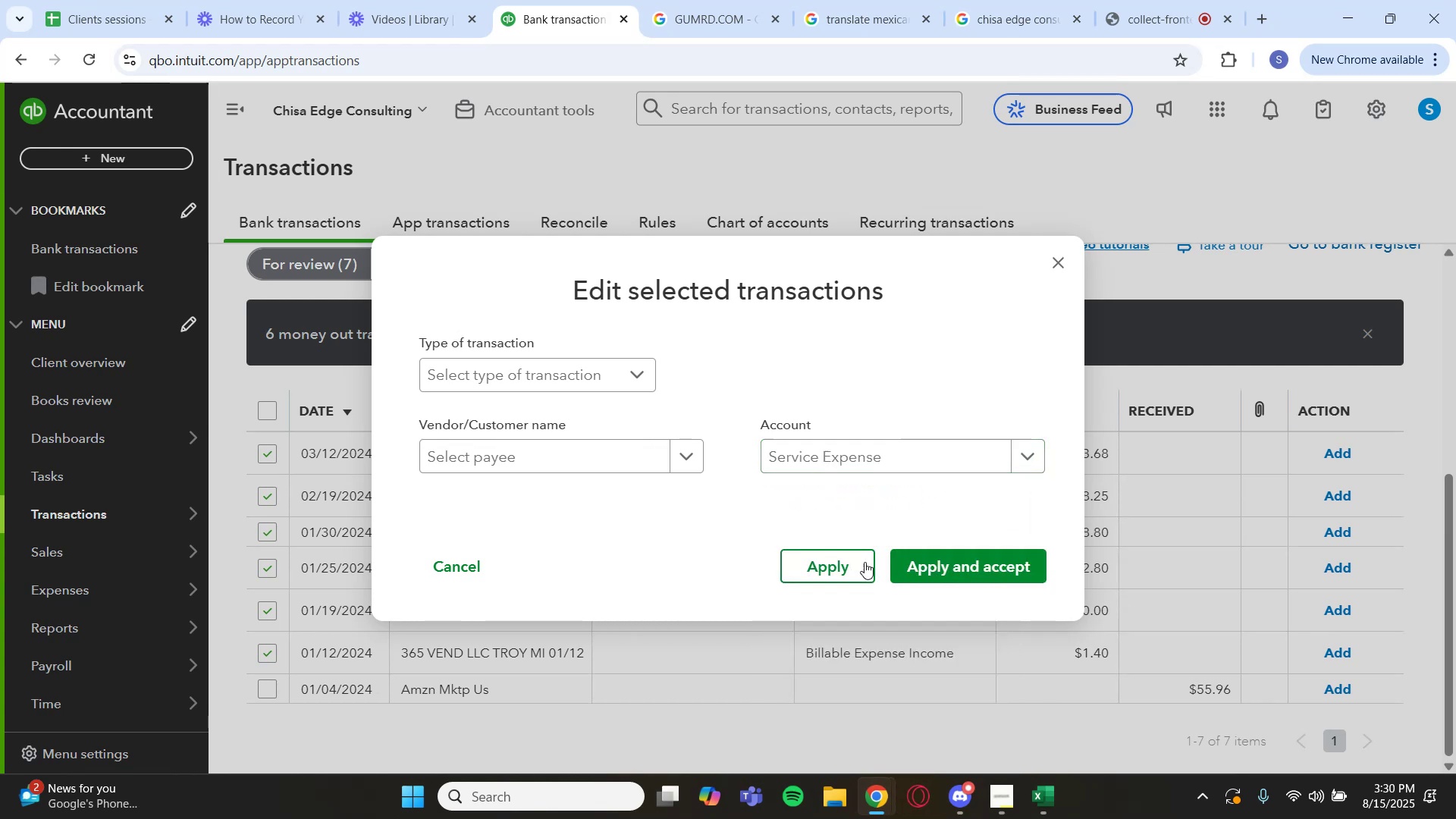 
double_click([941, 565])
 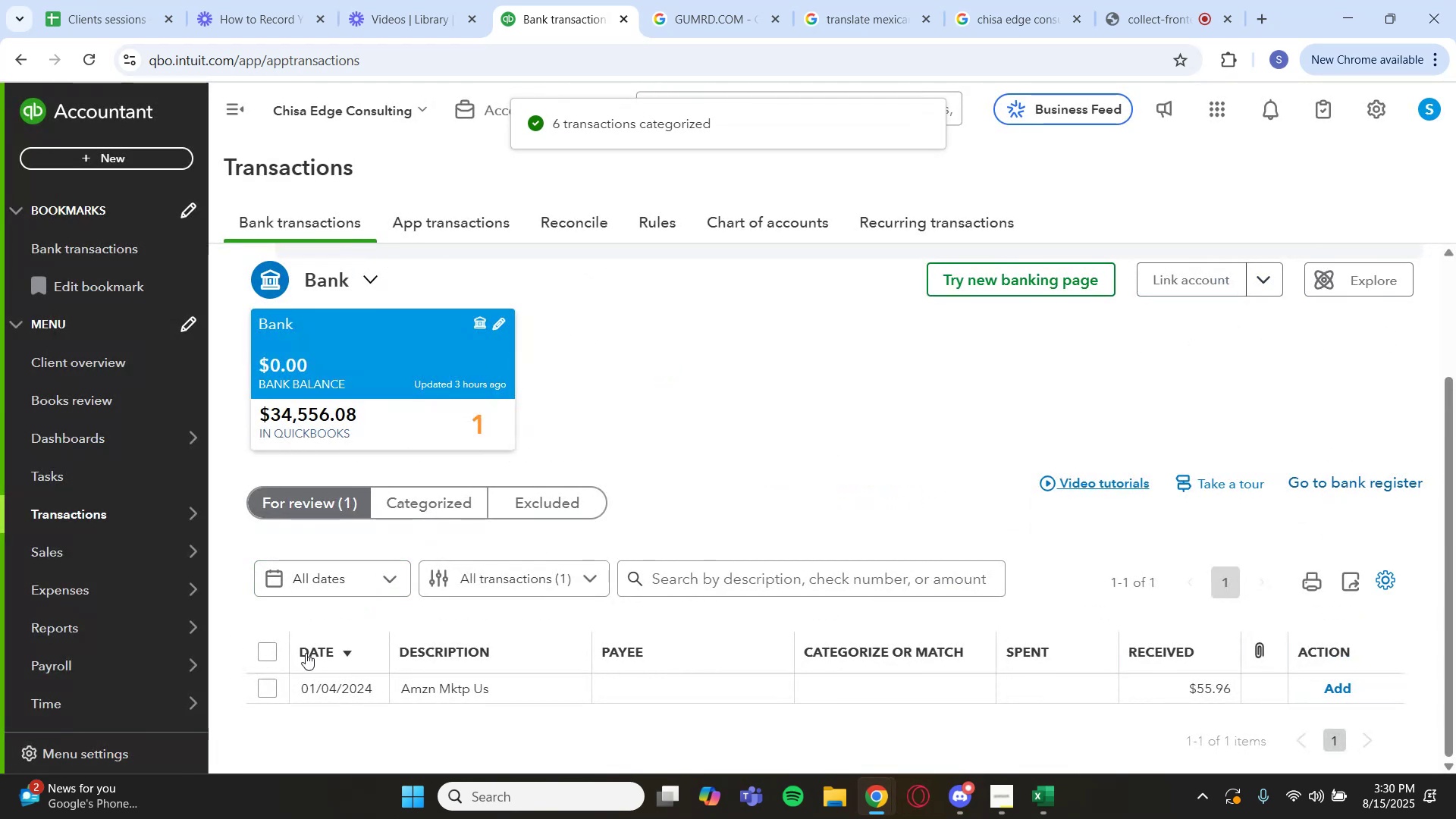 
wait(5.46)
 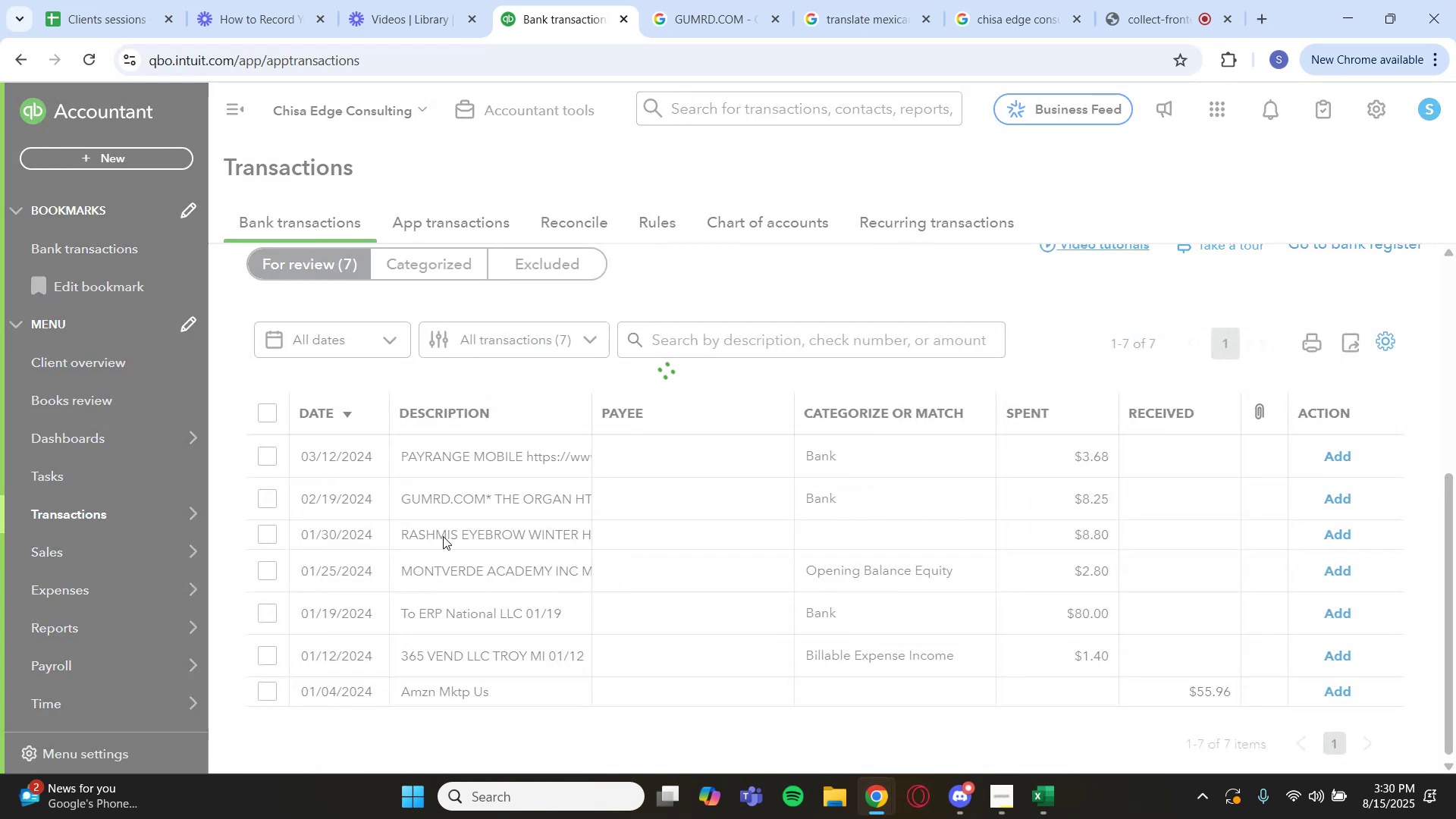 
left_click([375, 689])
 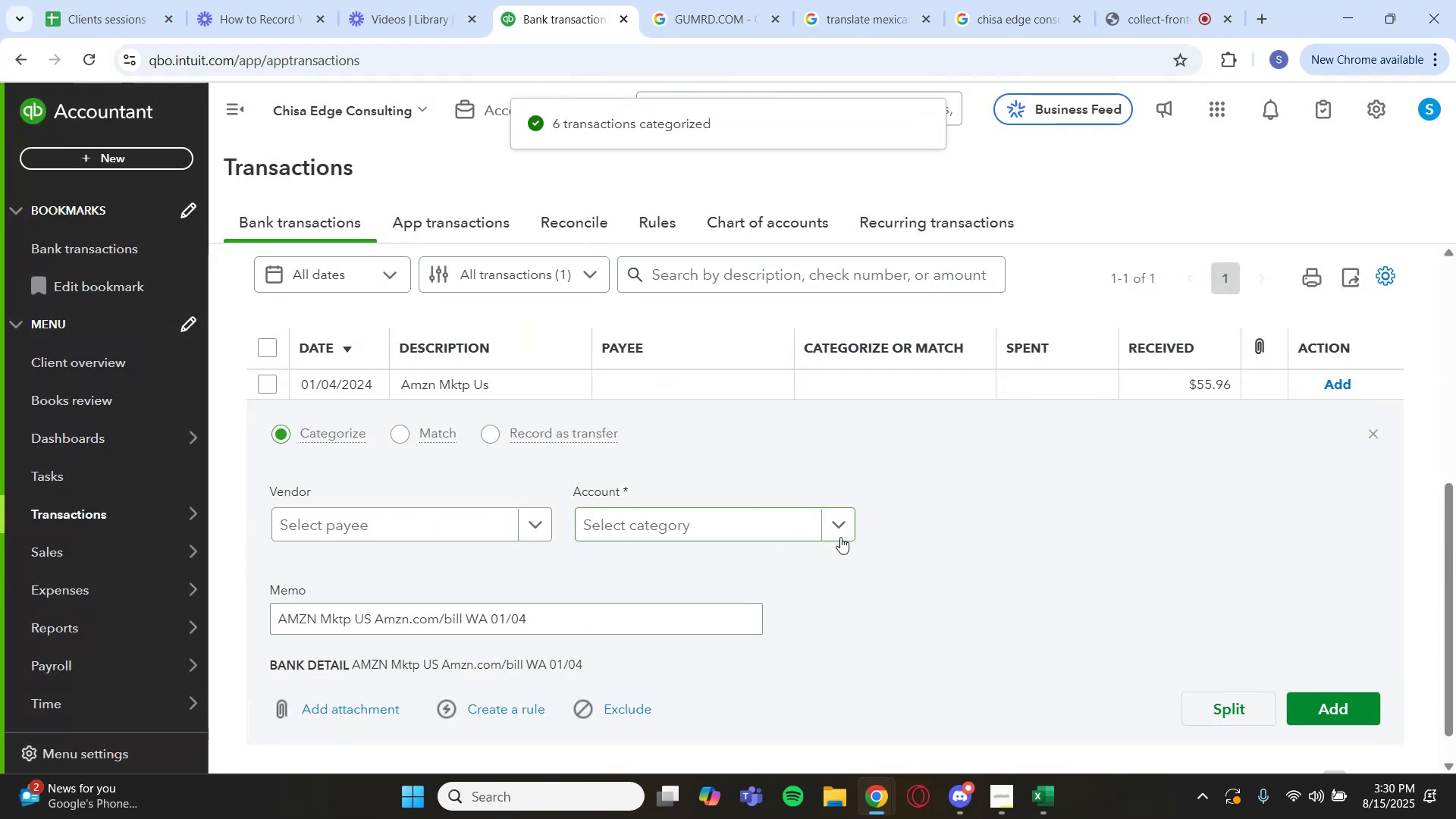 
left_click([832, 535])
 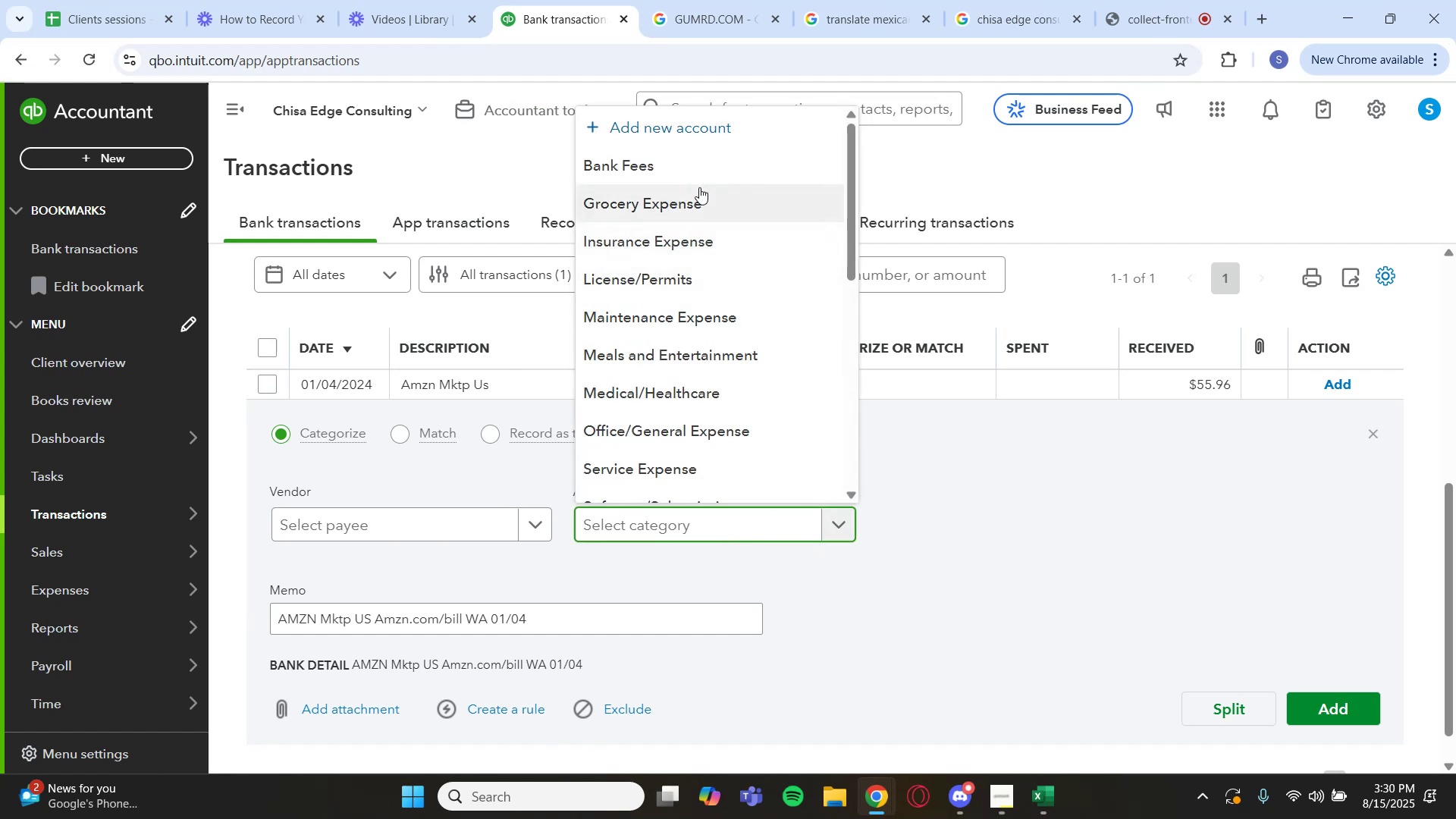 
scroll: coordinate [675, 387], scroll_direction: down, amount: 1.0
 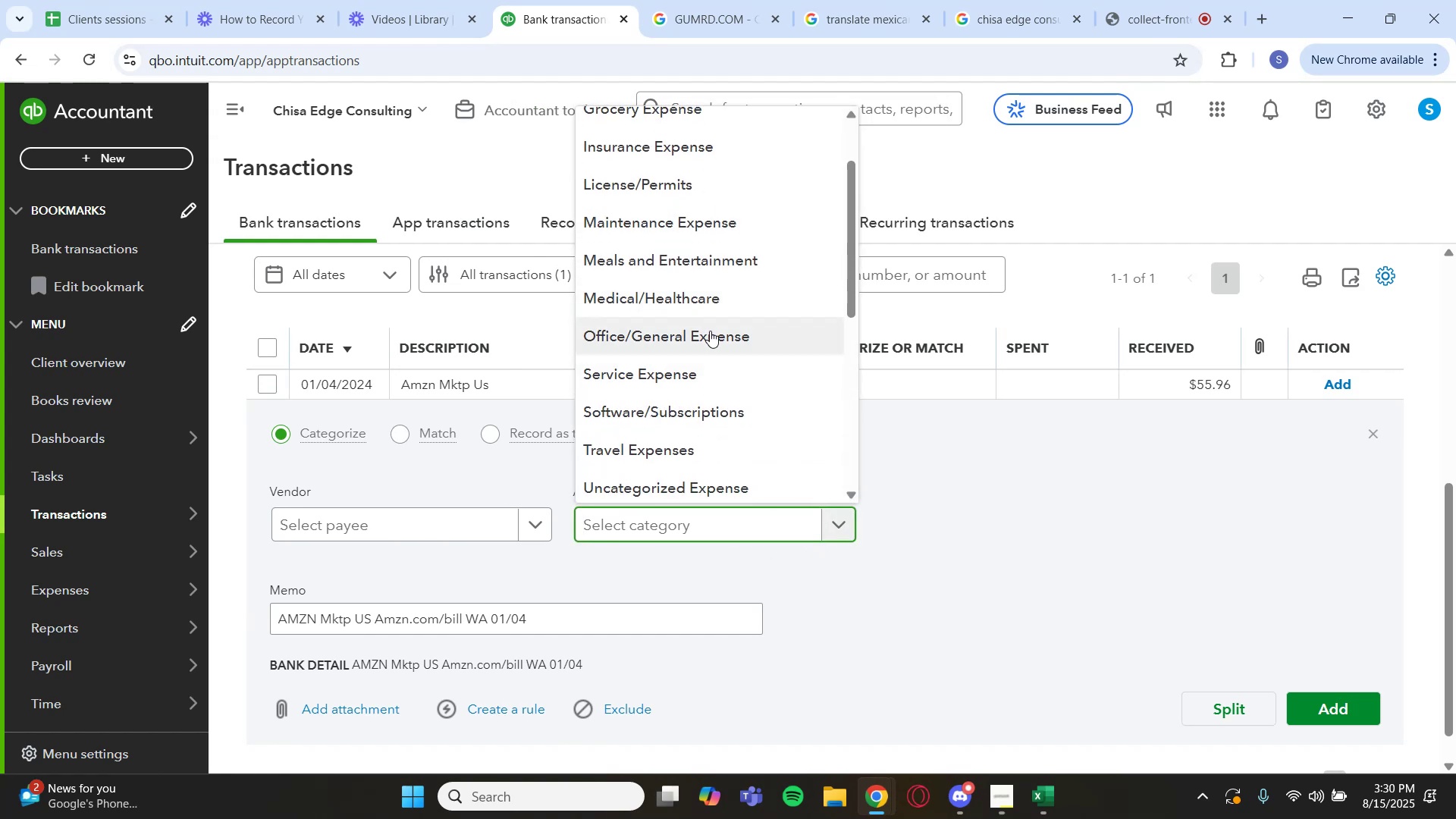 
left_click([710, 331])
 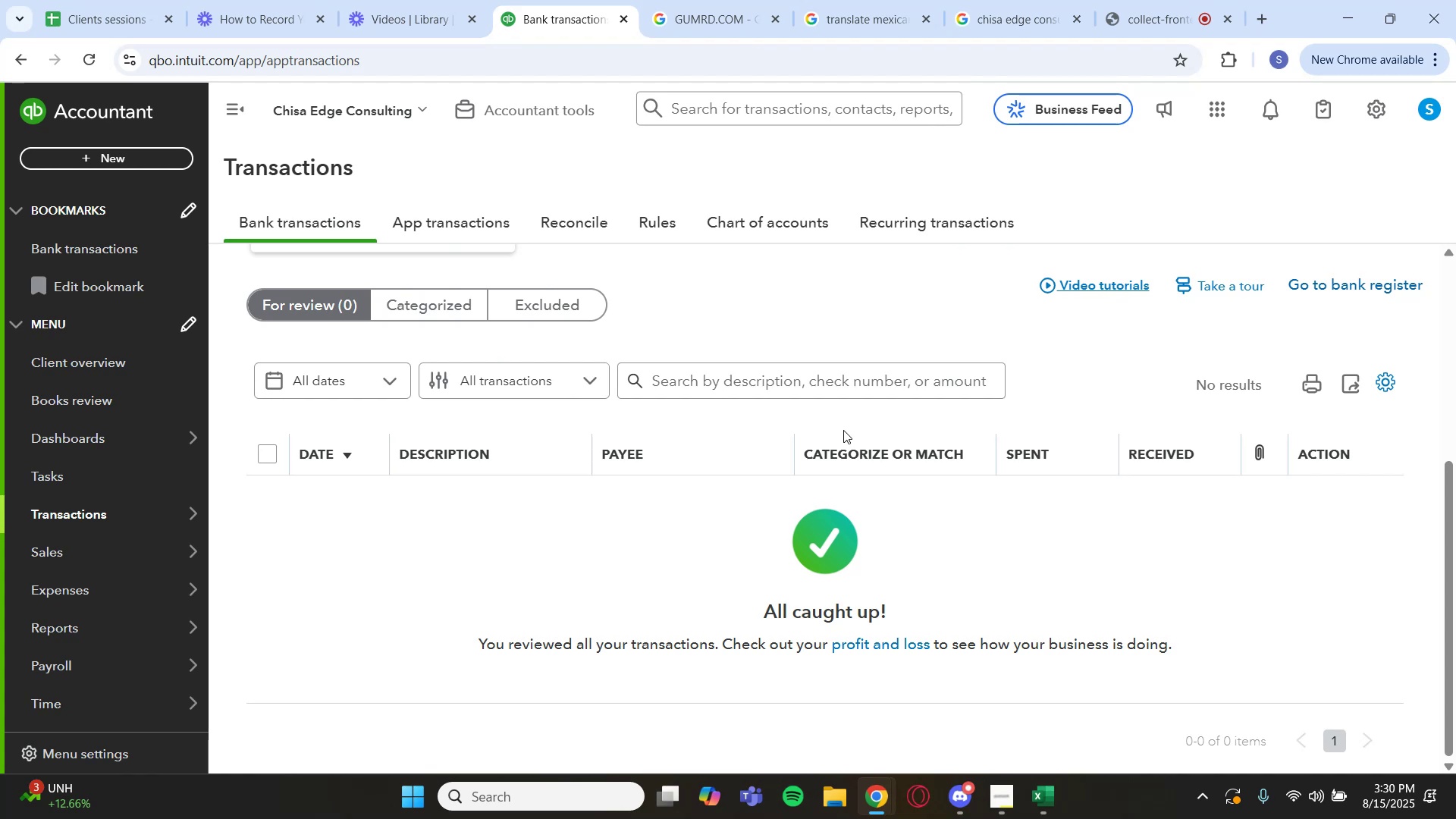 
wait(37.76)
 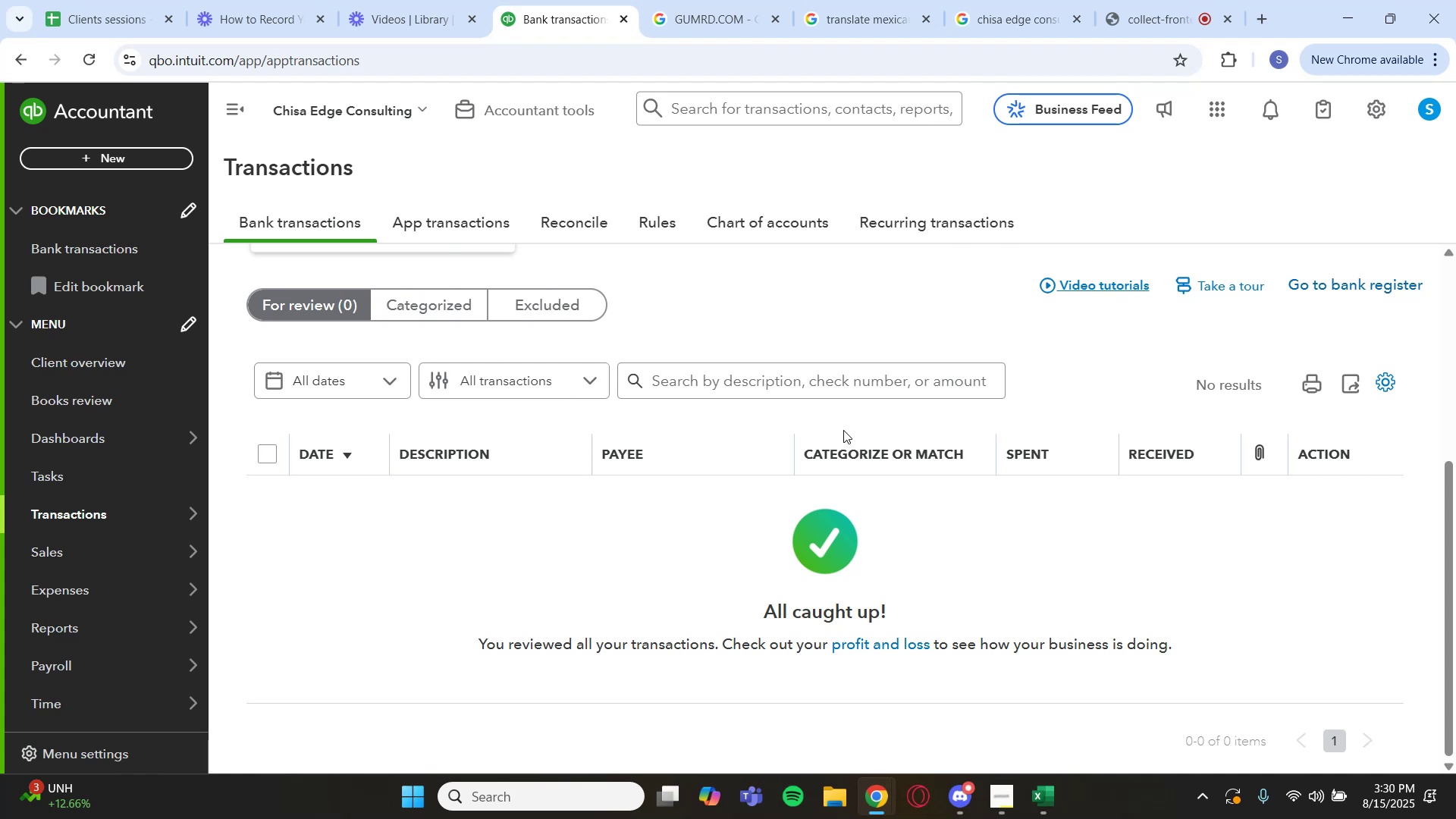 
scroll: coordinate [930, 280], scroll_direction: up, amount: 3.0
 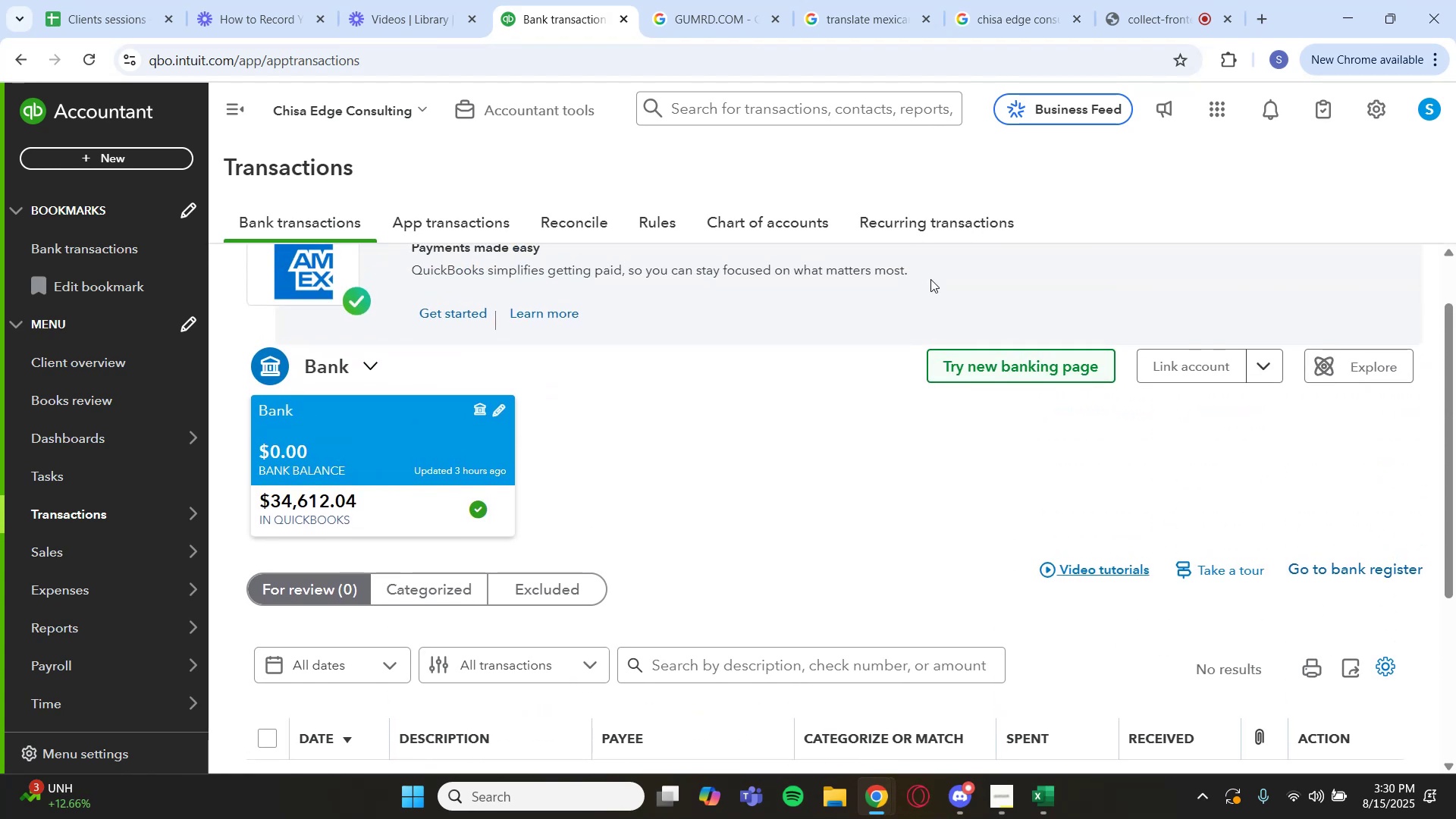 